 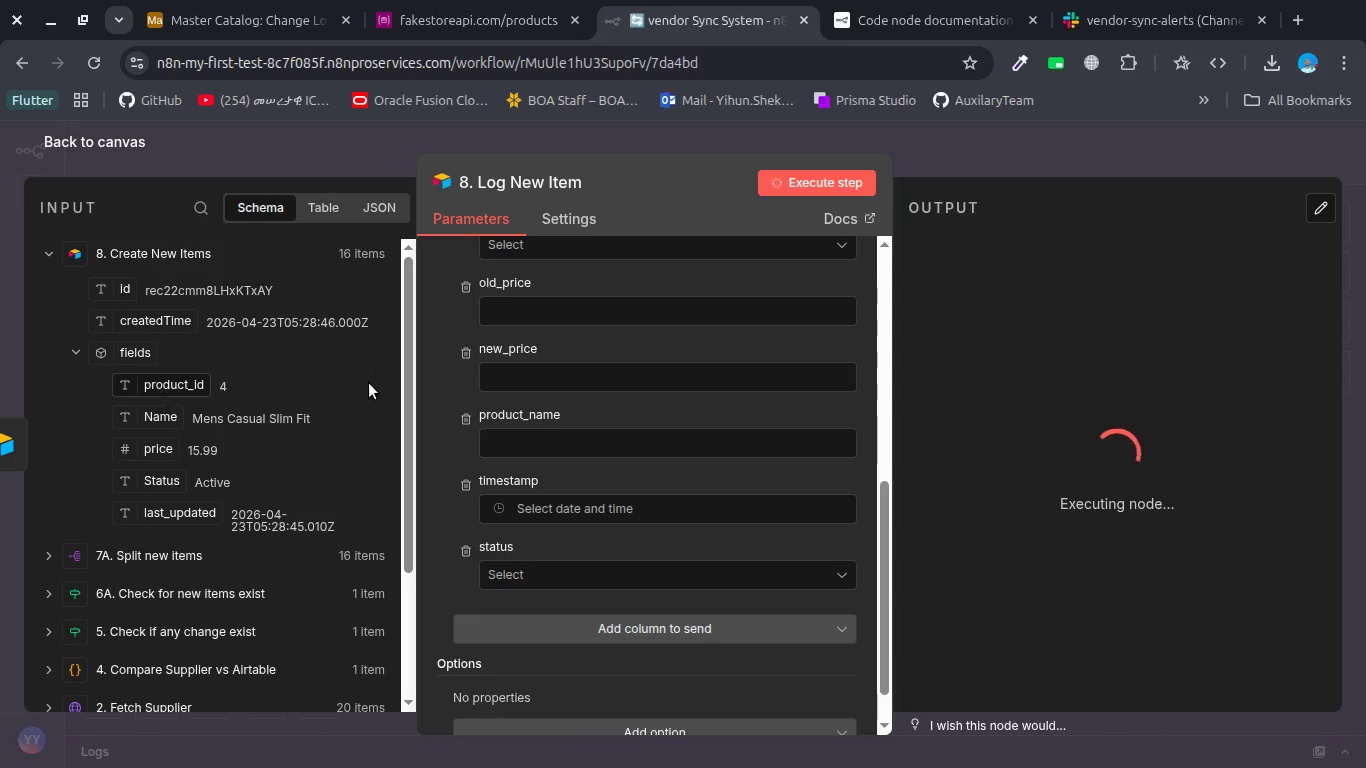 
scroll: coordinate [564, 457], scroll_direction: up, amount: 1.0
 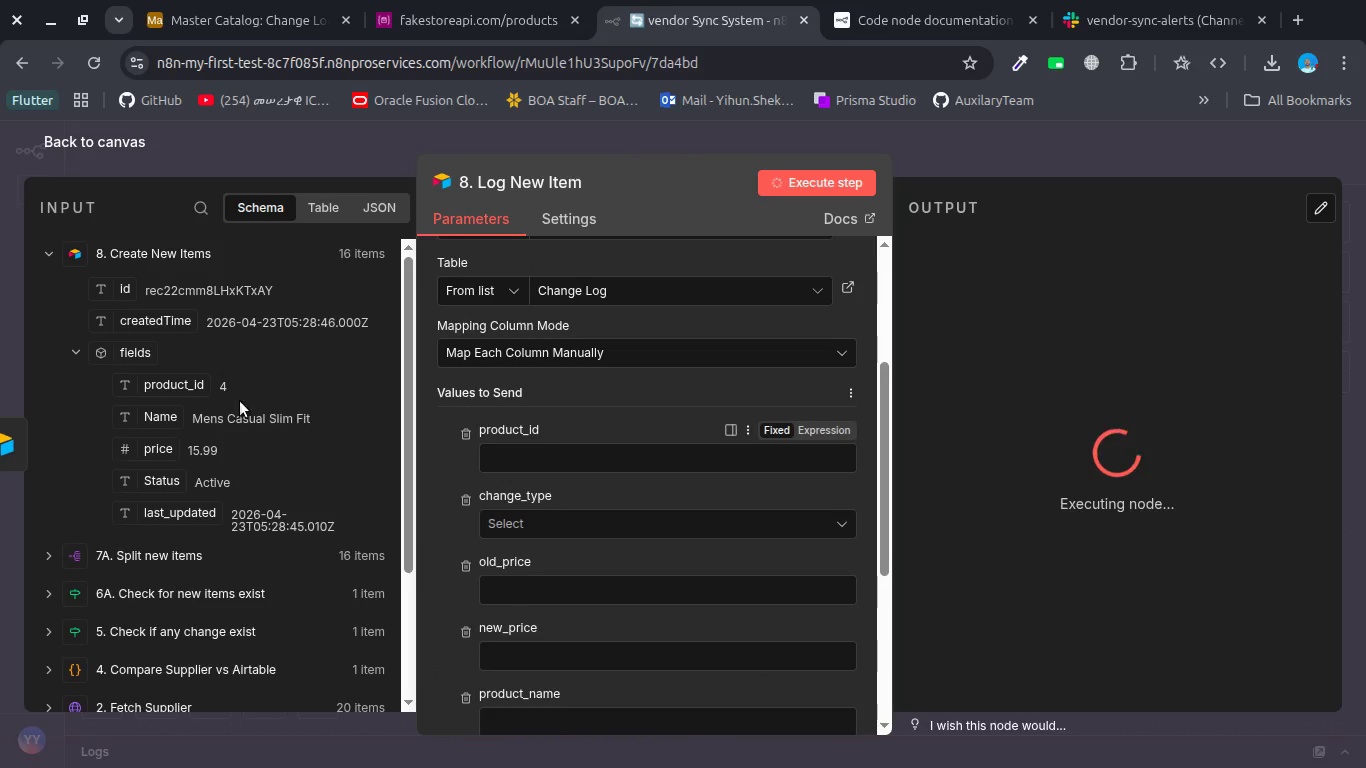 
wait(5.64)
 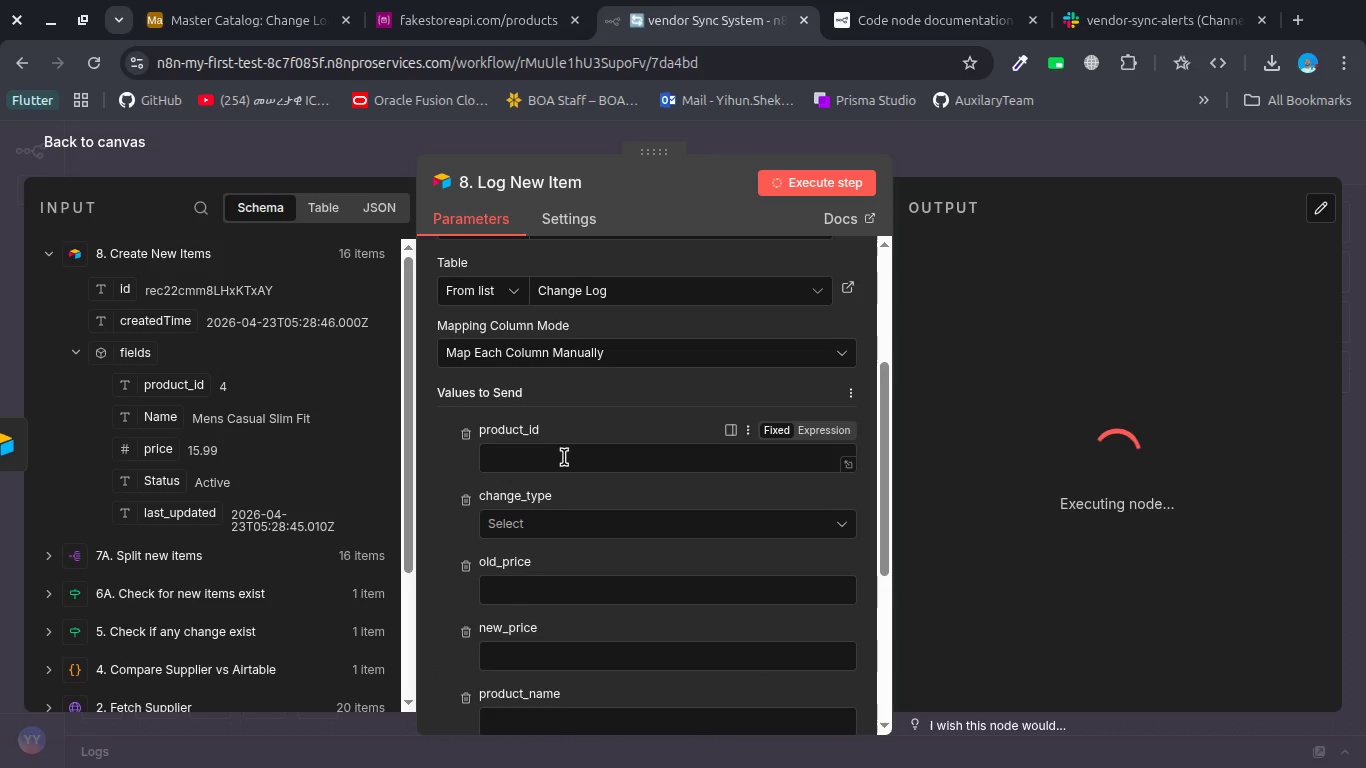 
left_click_drag(start_coordinate=[186, 383], to_coordinate=[515, 451])
 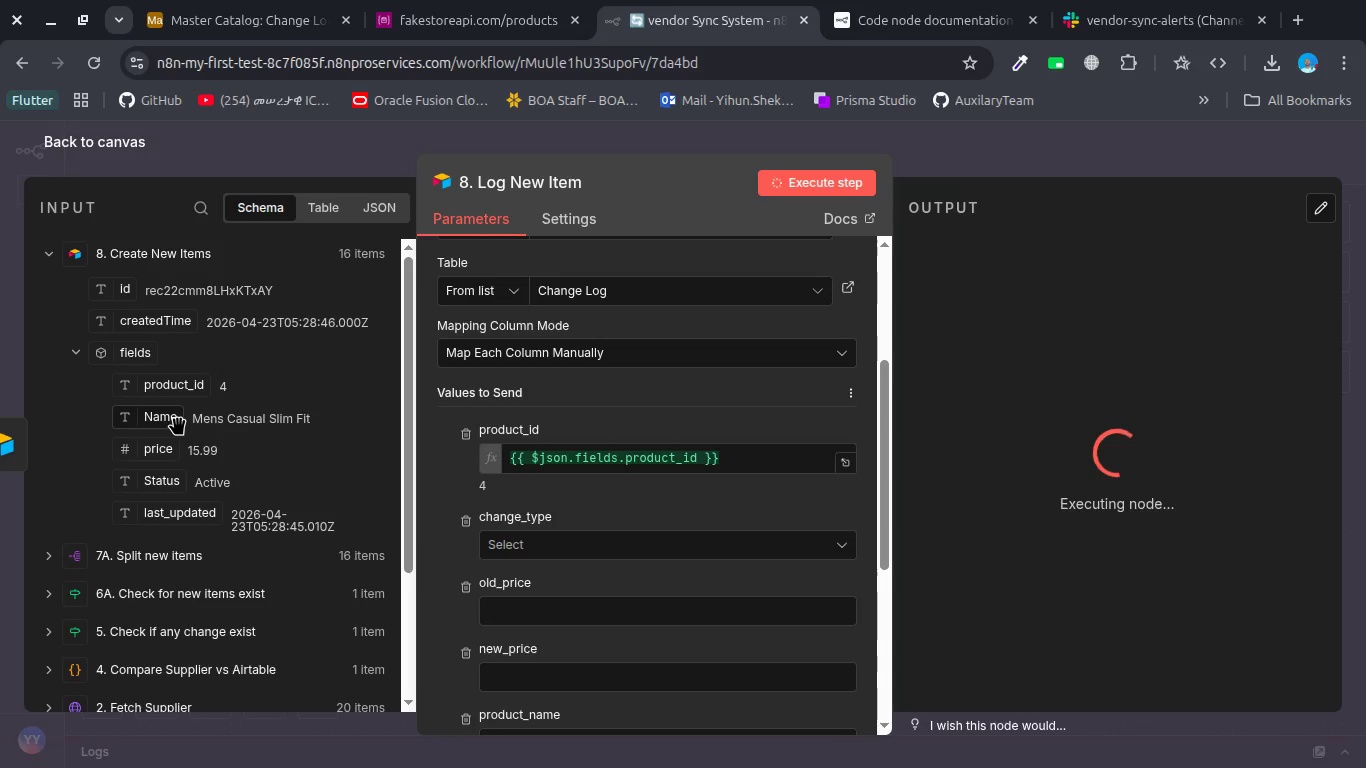 
left_click([574, 547])
 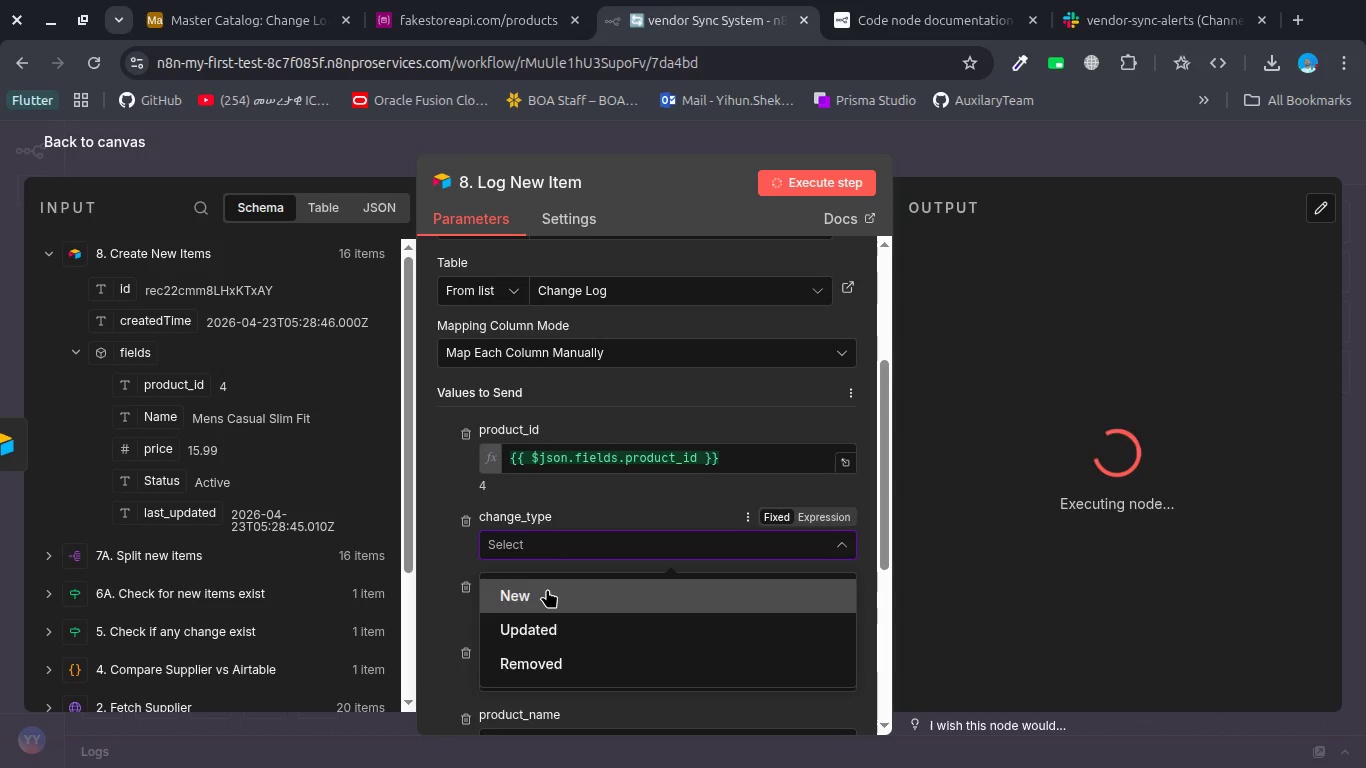 
left_click([547, 589])
 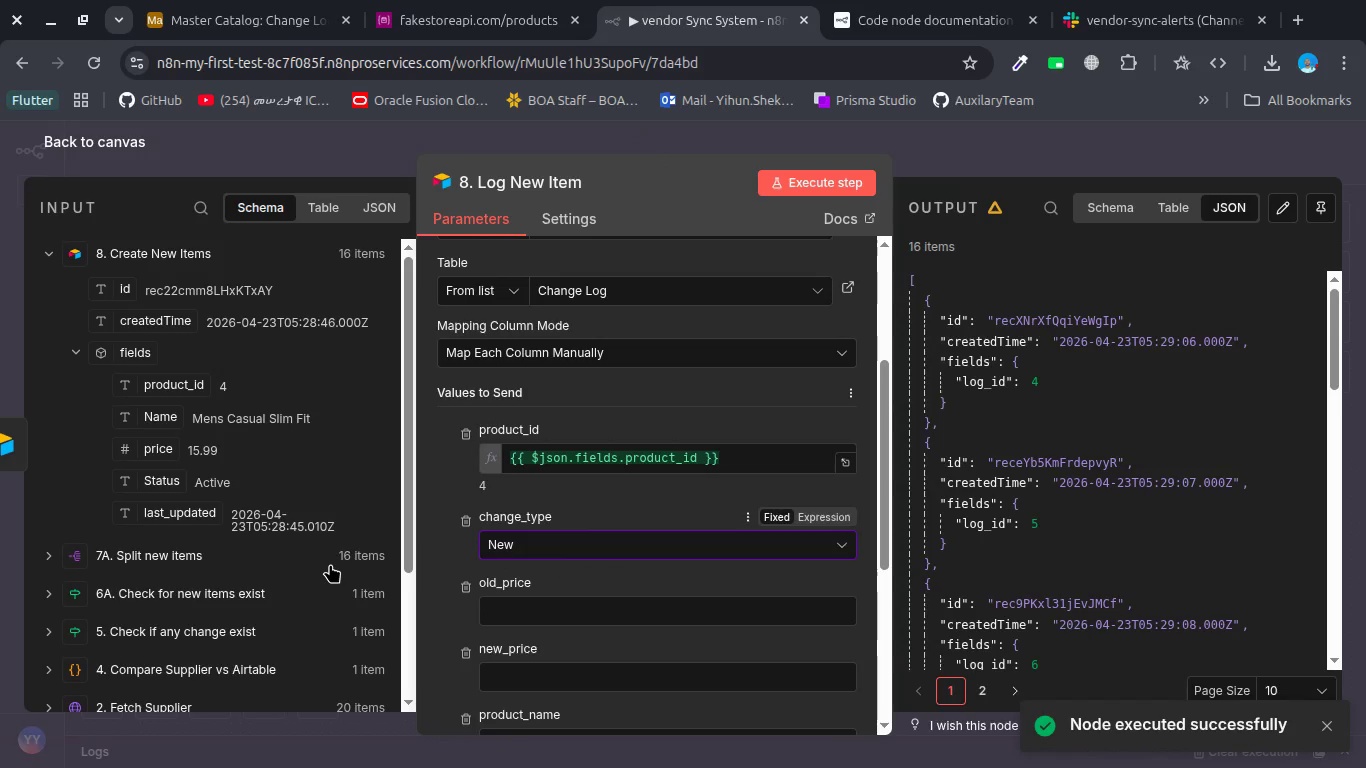 
mouse_move([548, 688])
 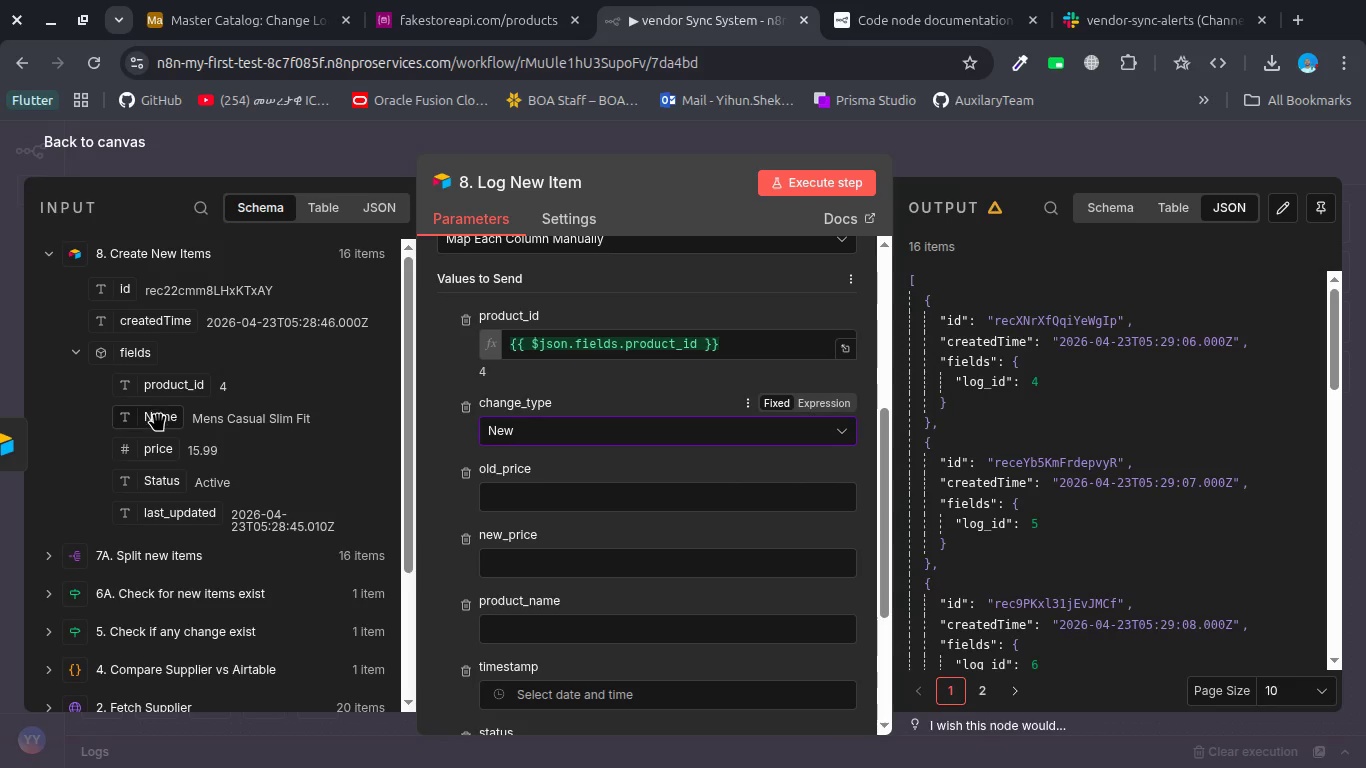 
left_click_drag(start_coordinate=[158, 415], to_coordinate=[536, 634])
 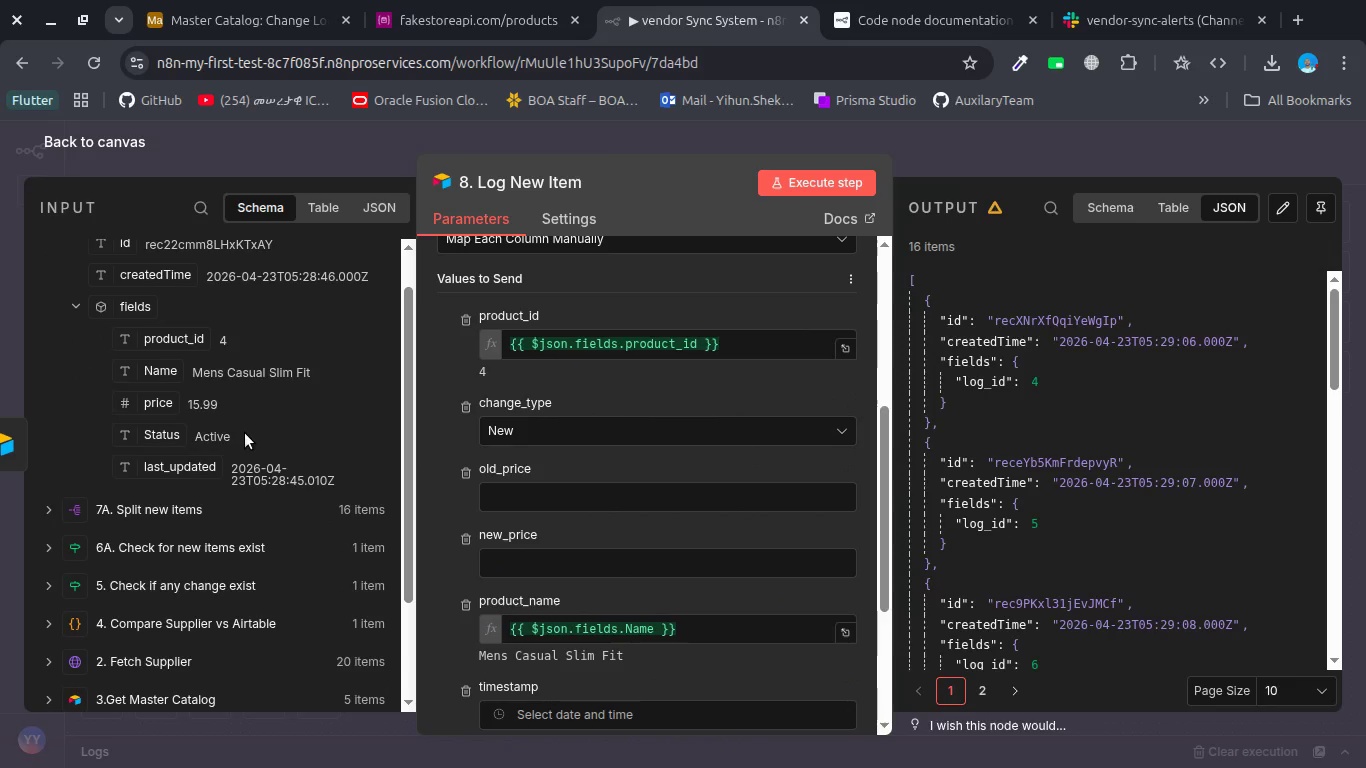 
wait(5.19)
 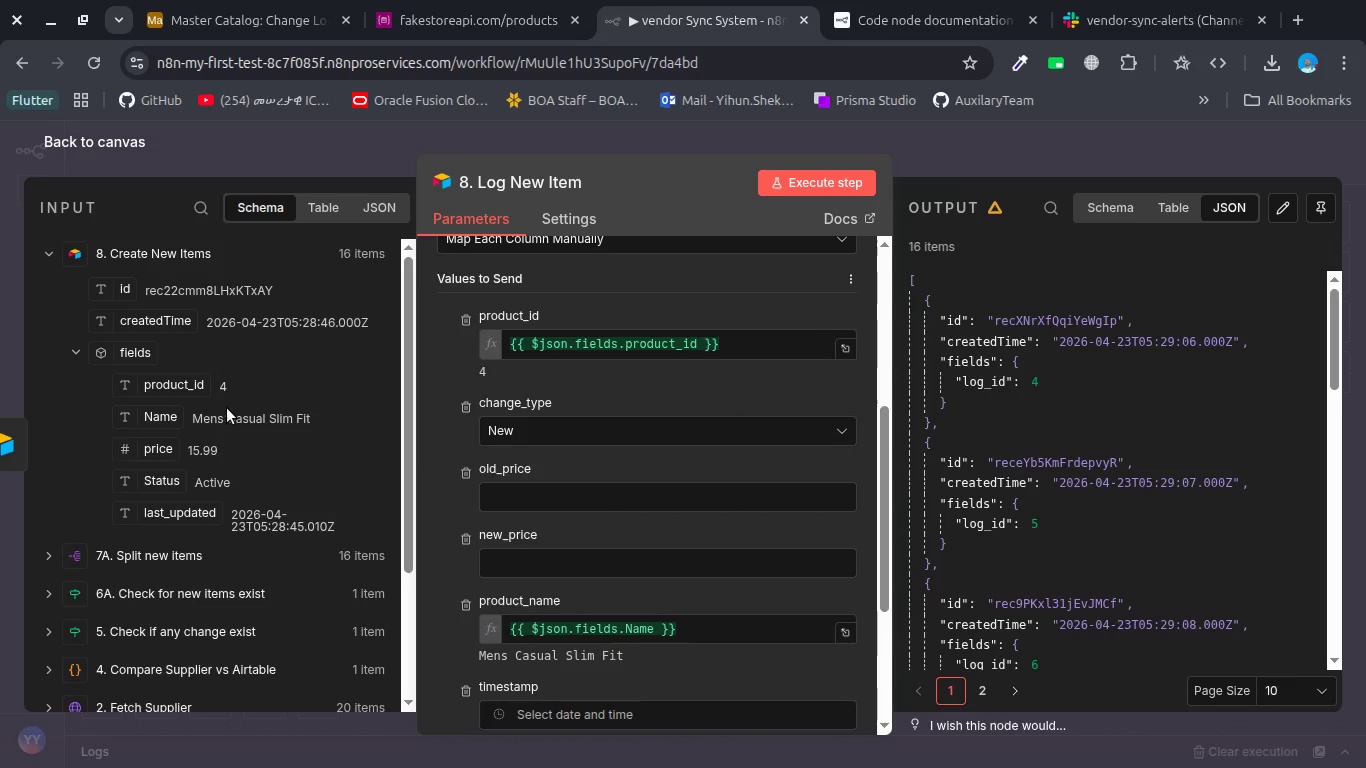 
scroll: coordinate [542, 507], scroll_direction: down, amount: 4.0
 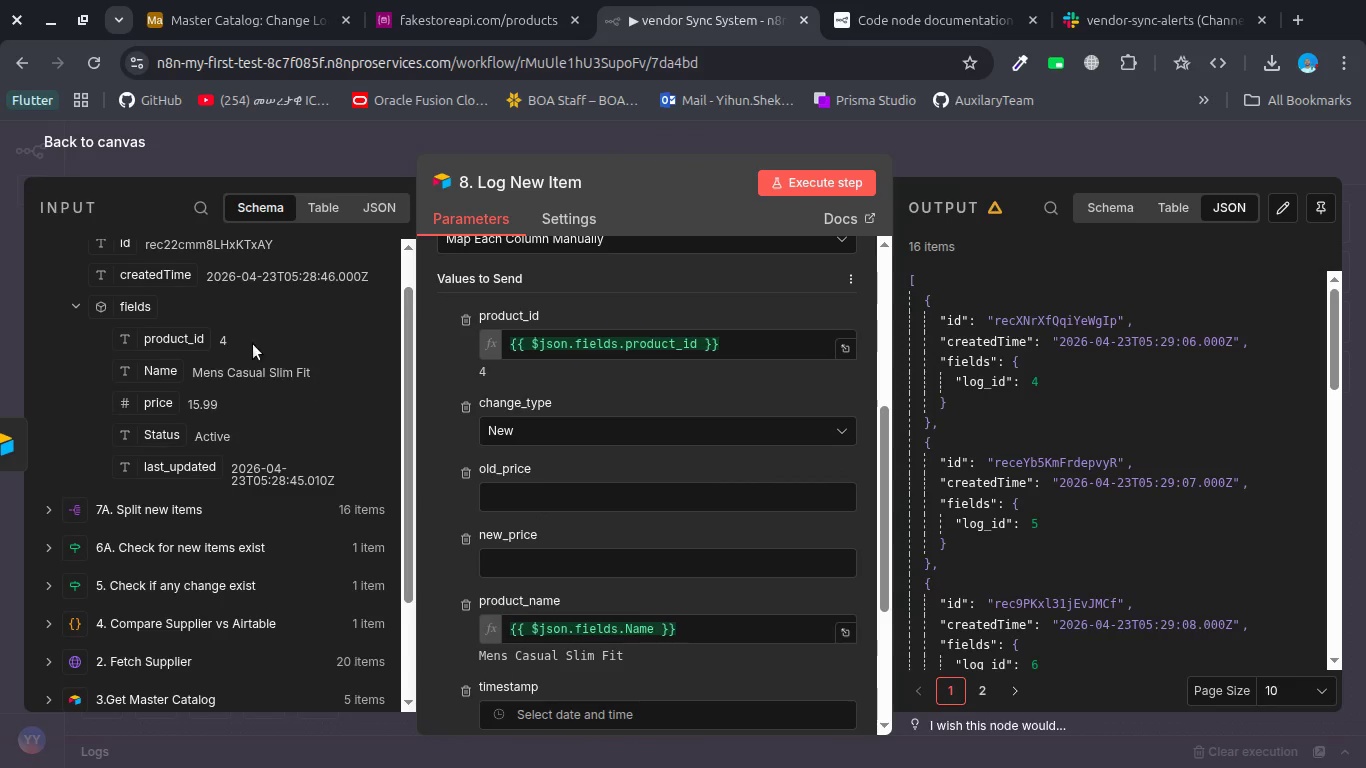 
wait(5.79)
 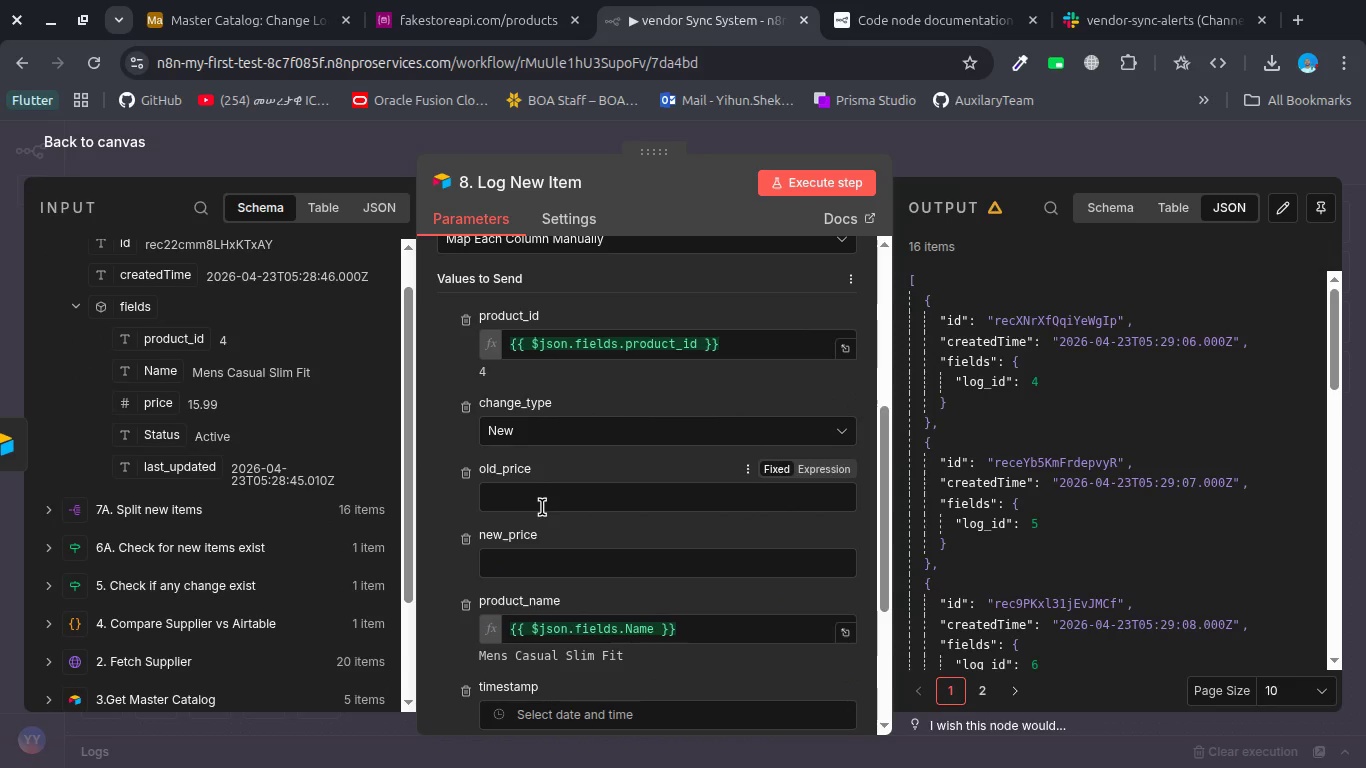 
scroll: coordinate [652, 538], scroll_direction: down, amount: 2.0
 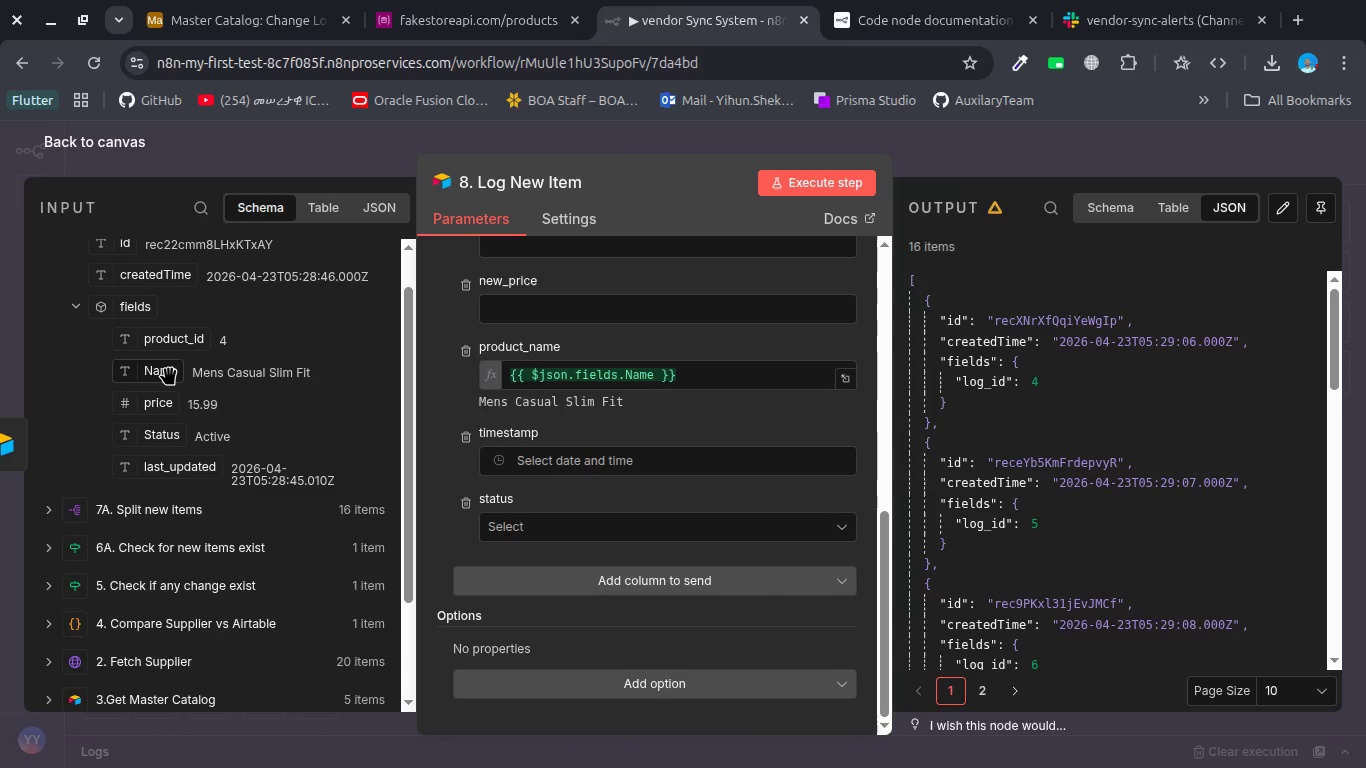 
left_click_drag(start_coordinate=[169, 369], to_coordinate=[151, 391])
 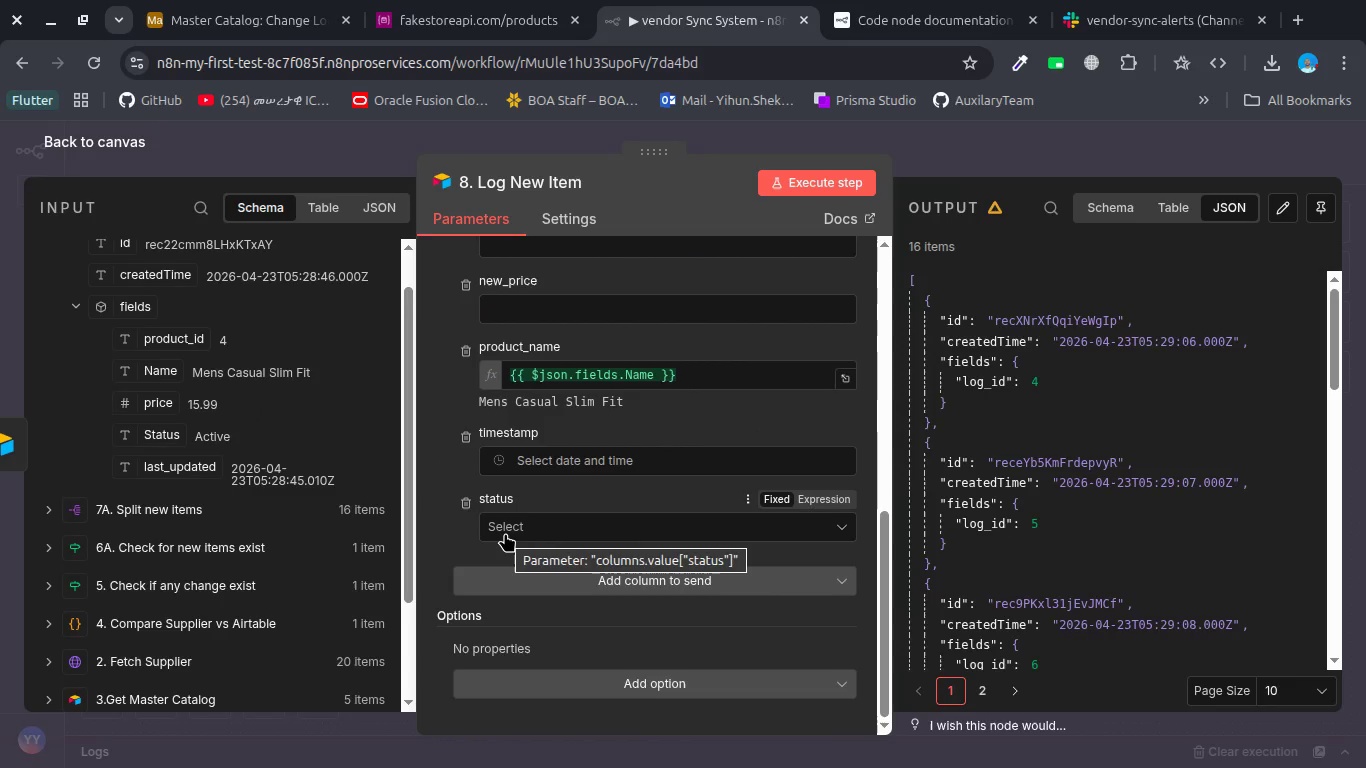 
scroll: coordinate [665, 448], scroll_direction: up, amount: 1.0
 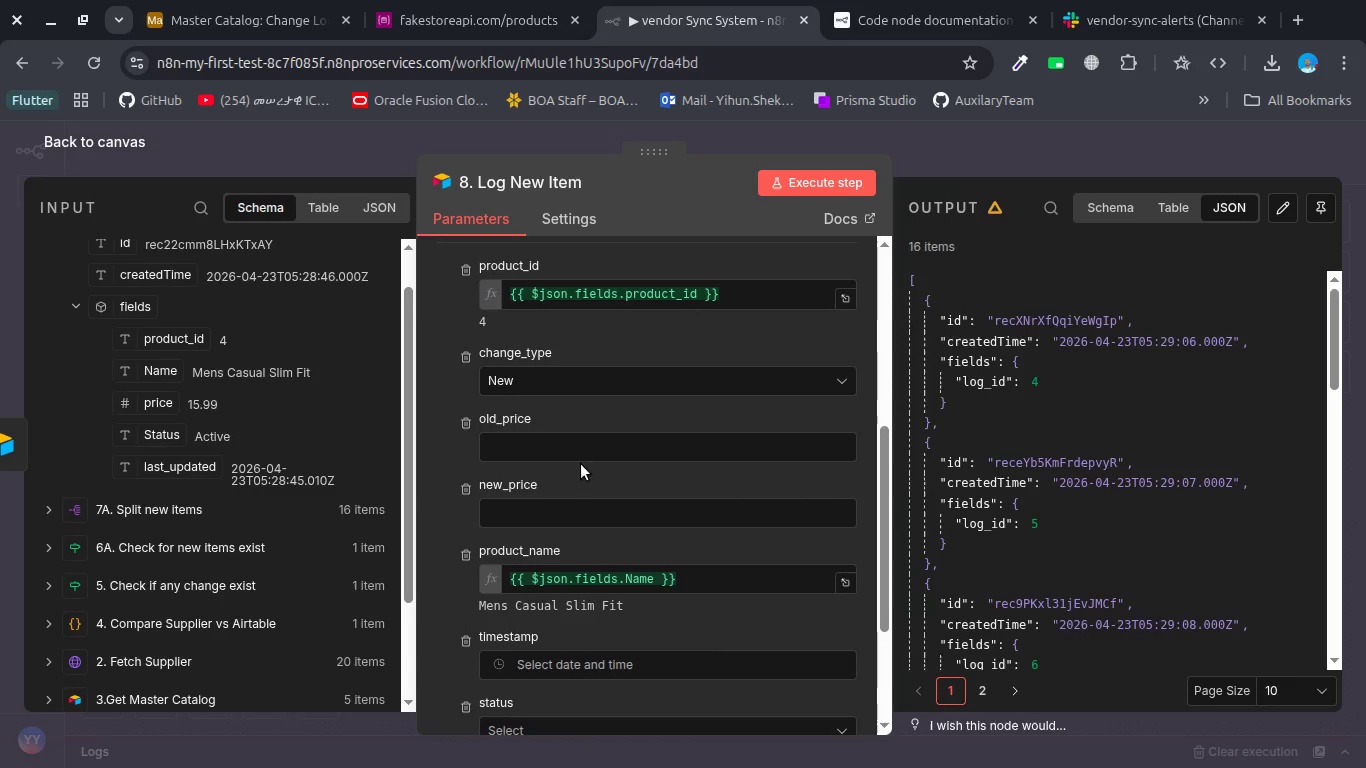 
wait(5.48)
 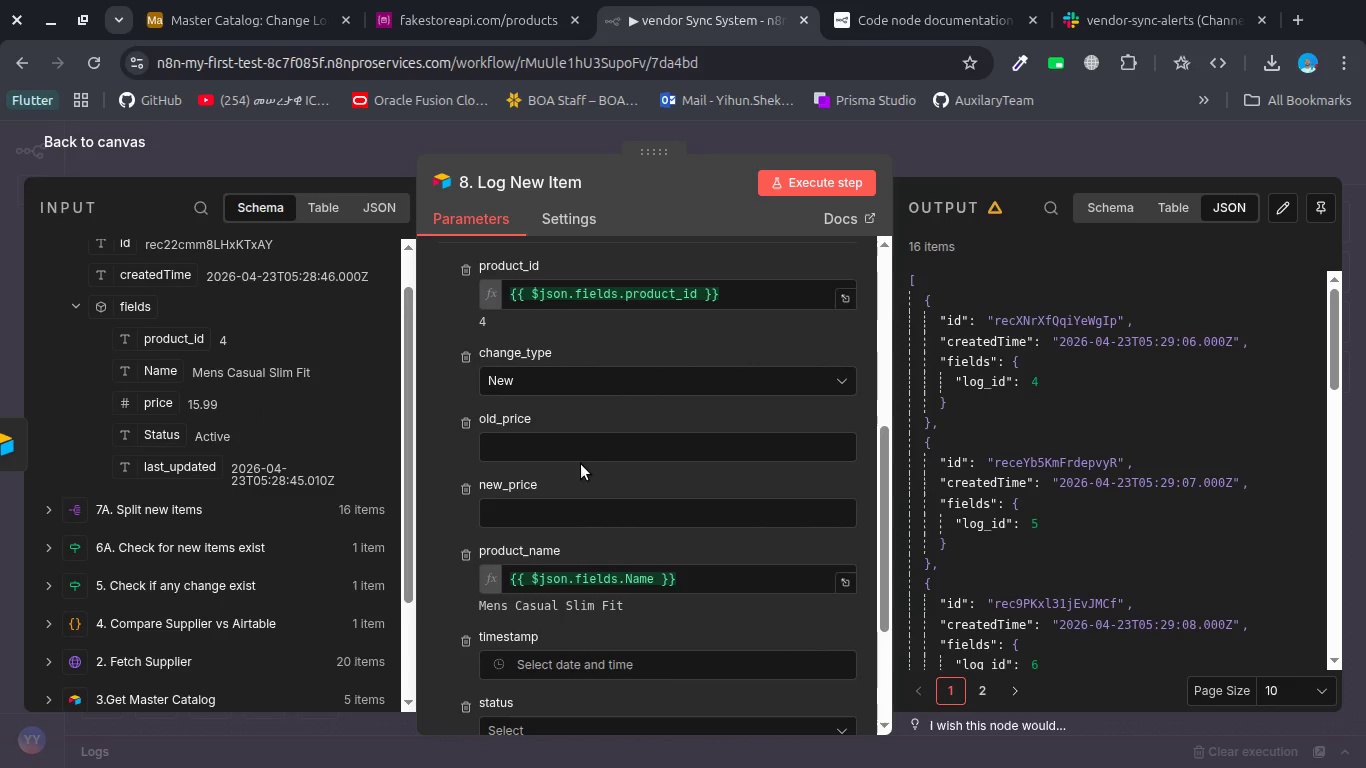 
left_click_drag(start_coordinate=[173, 401], to_coordinate=[566, 501])
 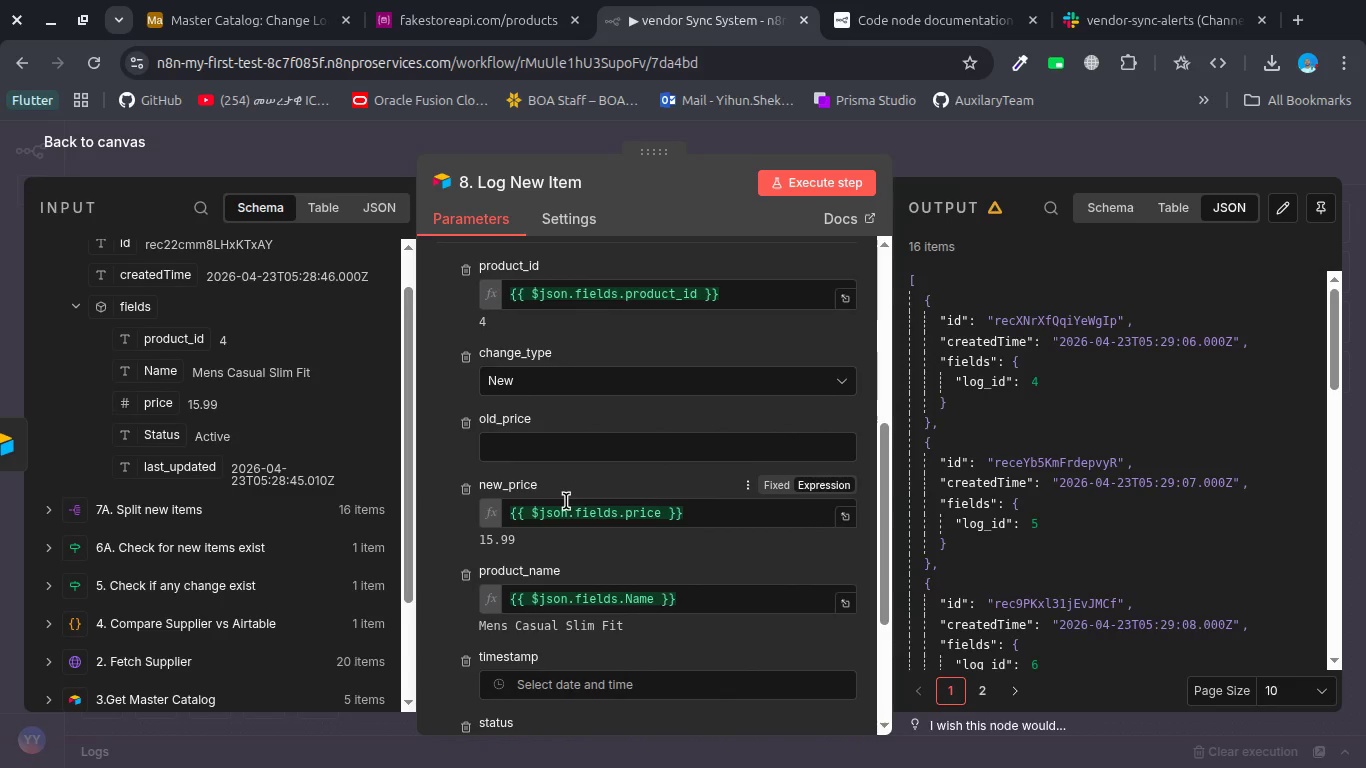 
wait(8.14)
 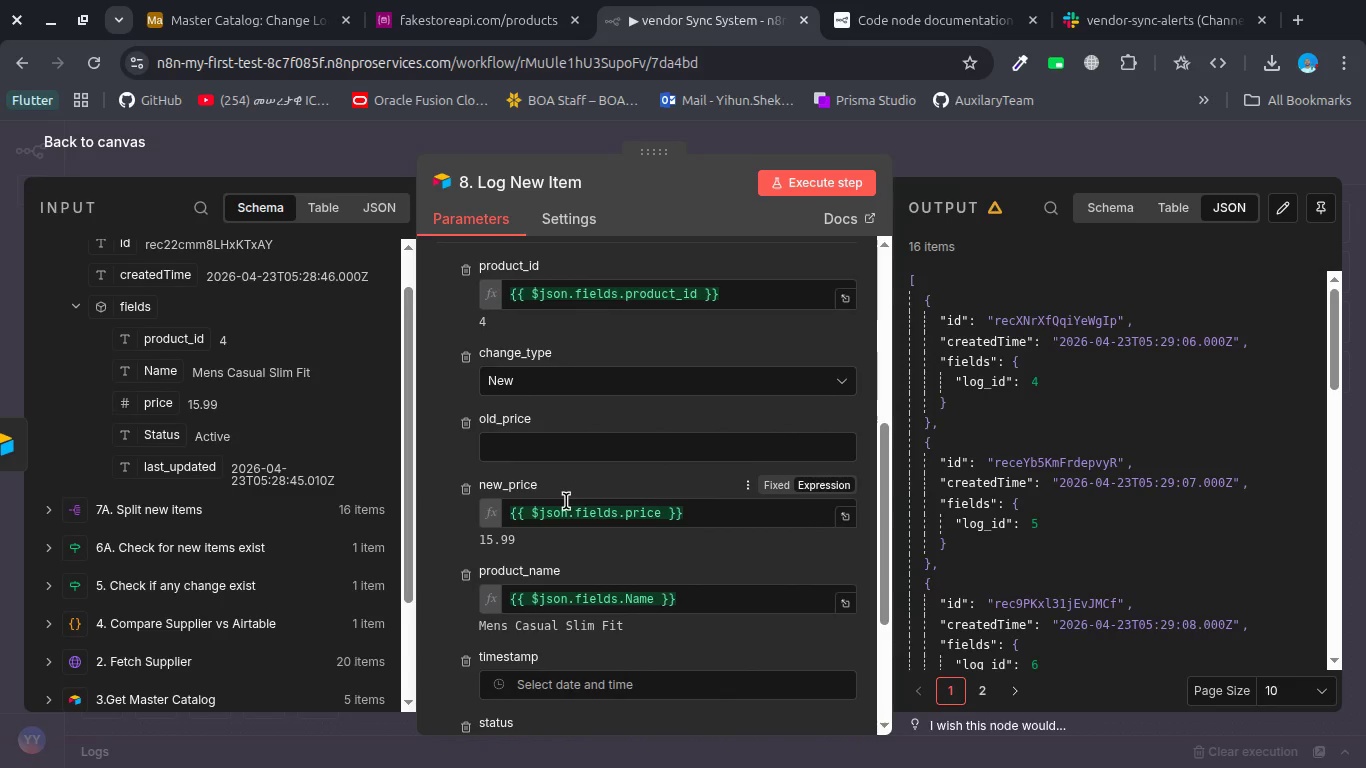 
scroll: coordinate [707, 562], scroll_direction: down, amount: 1.0
 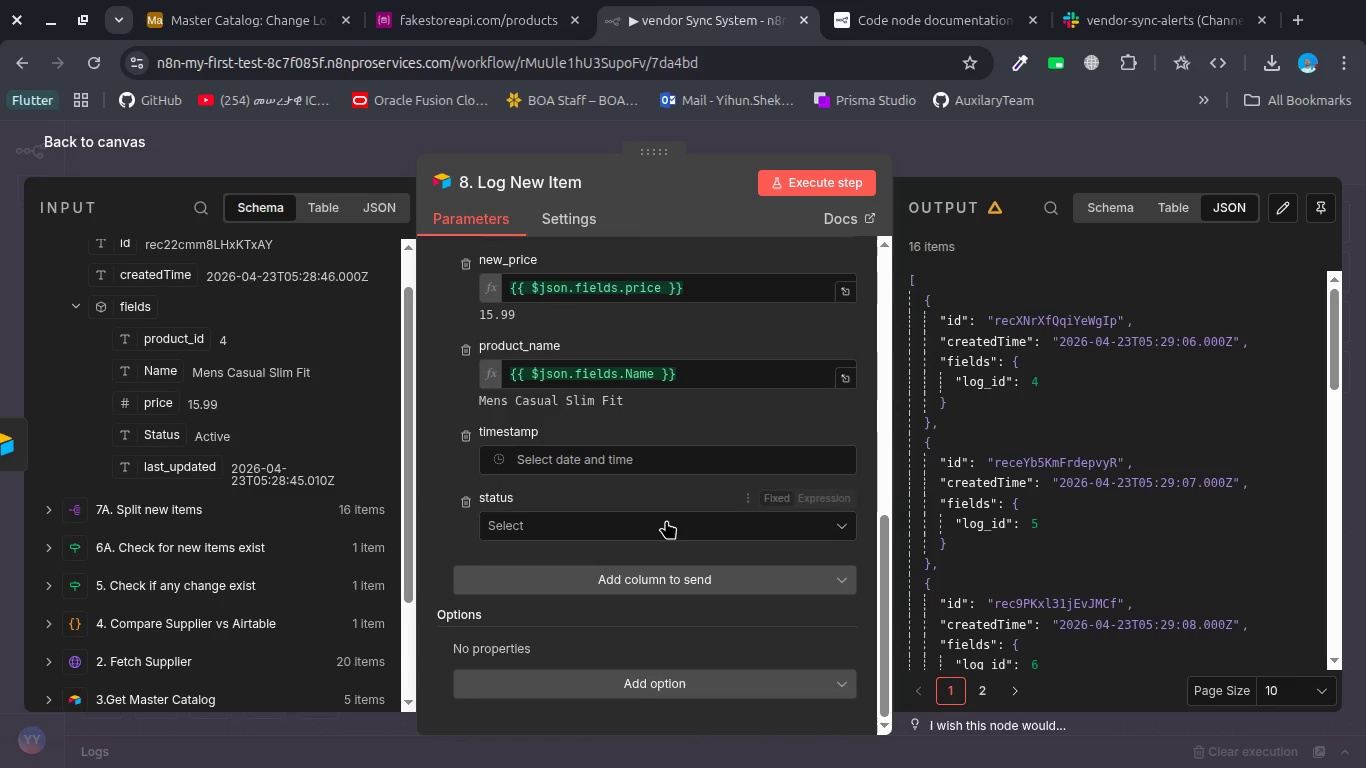 
left_click([666, 520])
 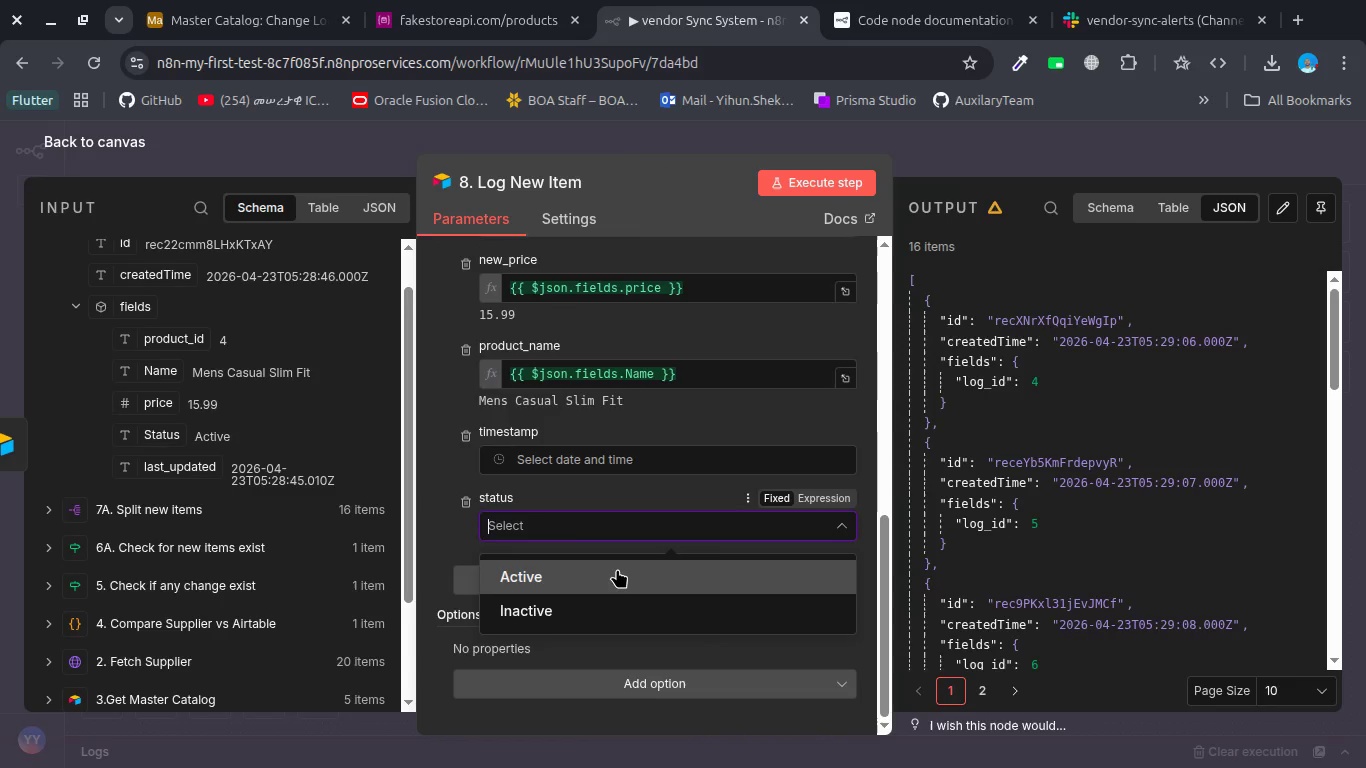 
left_click([617, 569])
 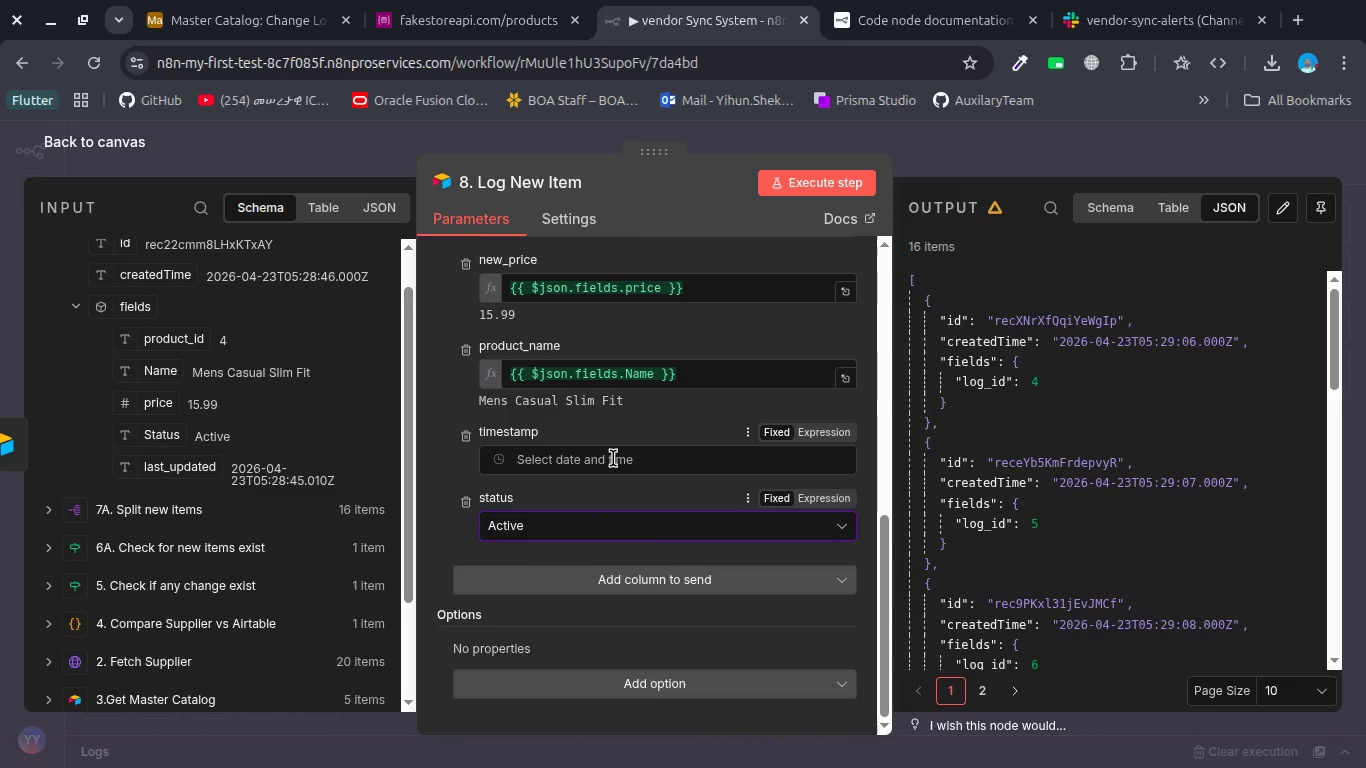 
double_click([613, 458])
 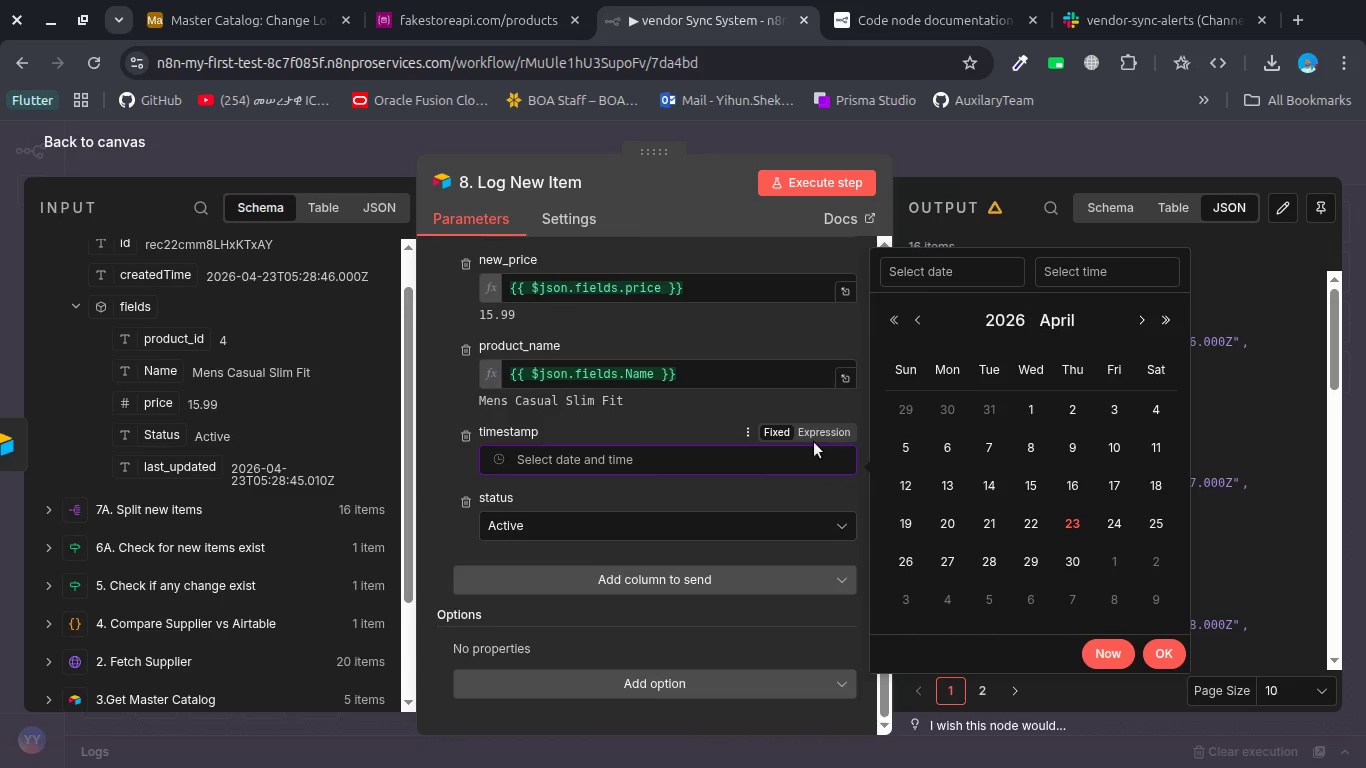 
left_click([818, 437])
 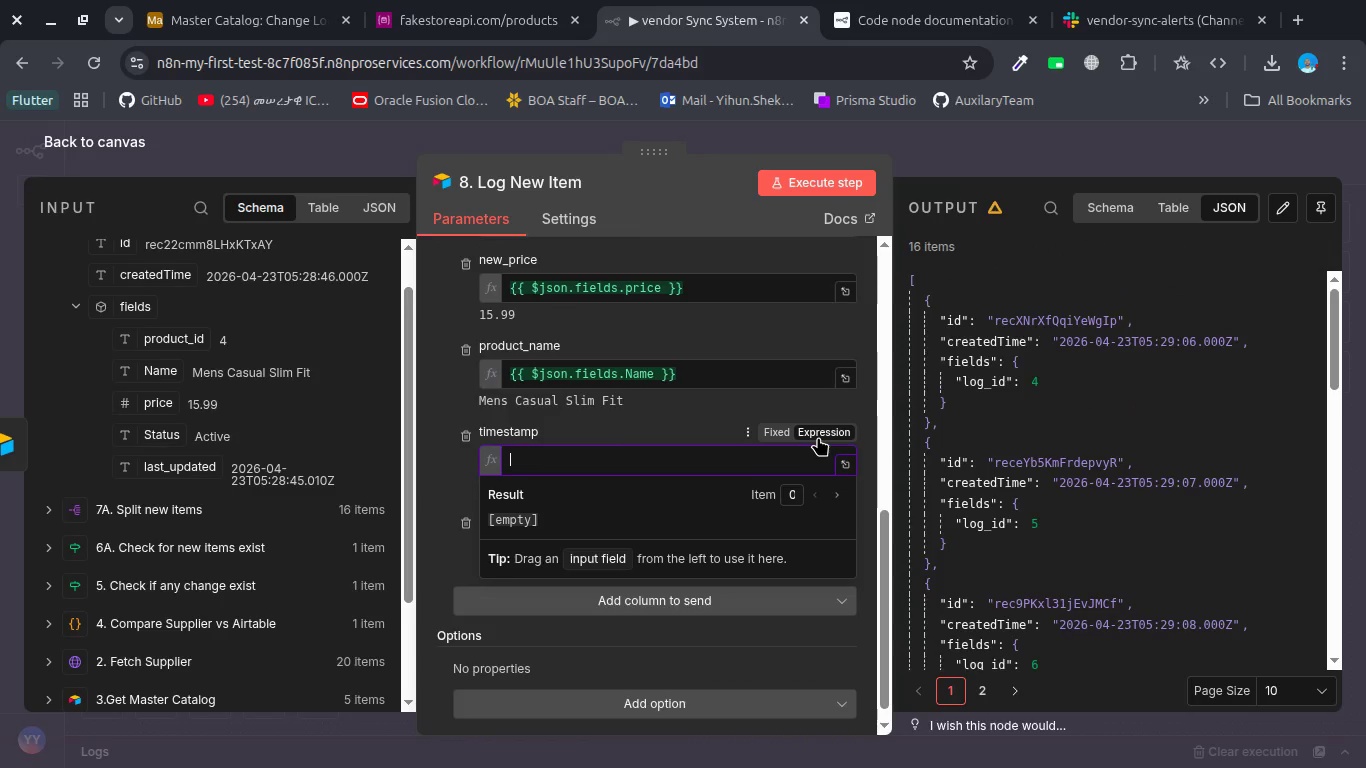 
key(Shift+BracketLeft)
 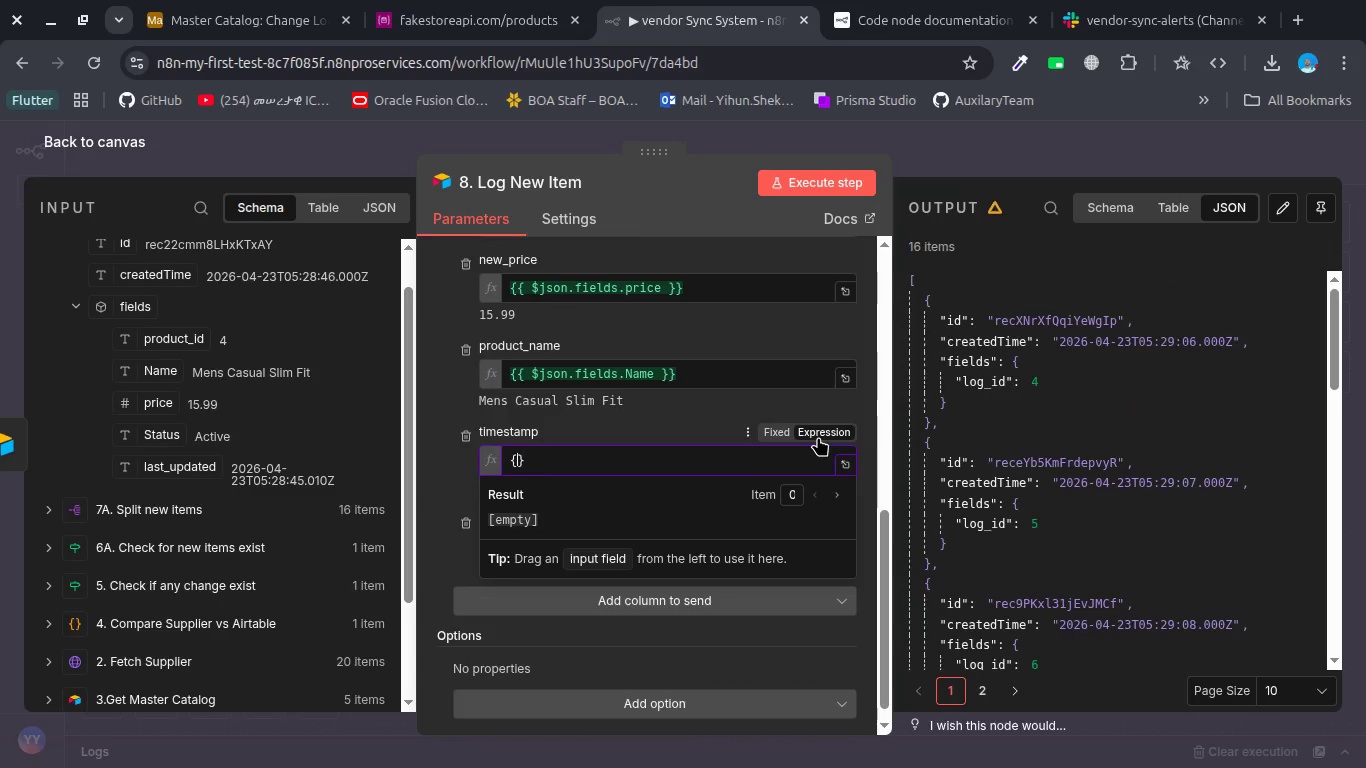 
key(Shift+BracketLeft)
 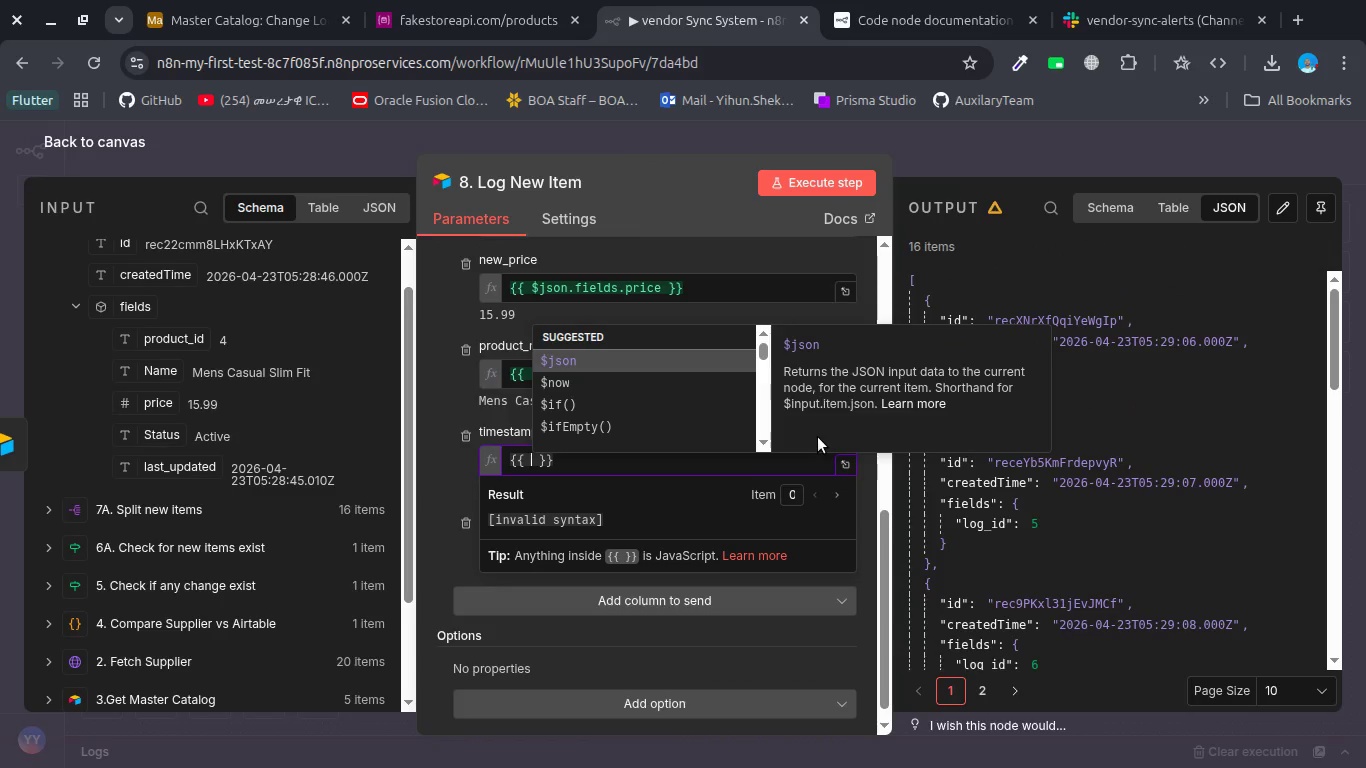 
key(ArrowDown)
 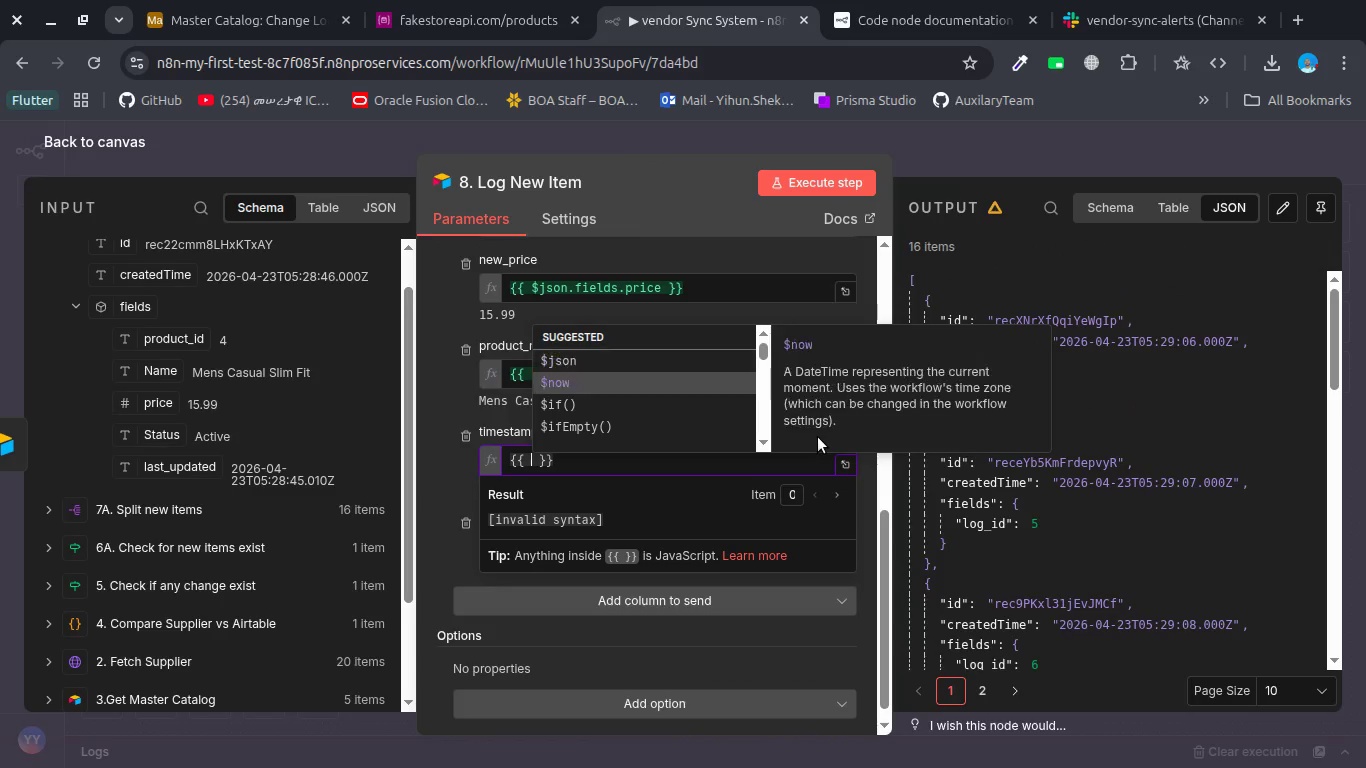 
key(ArrowDown)
 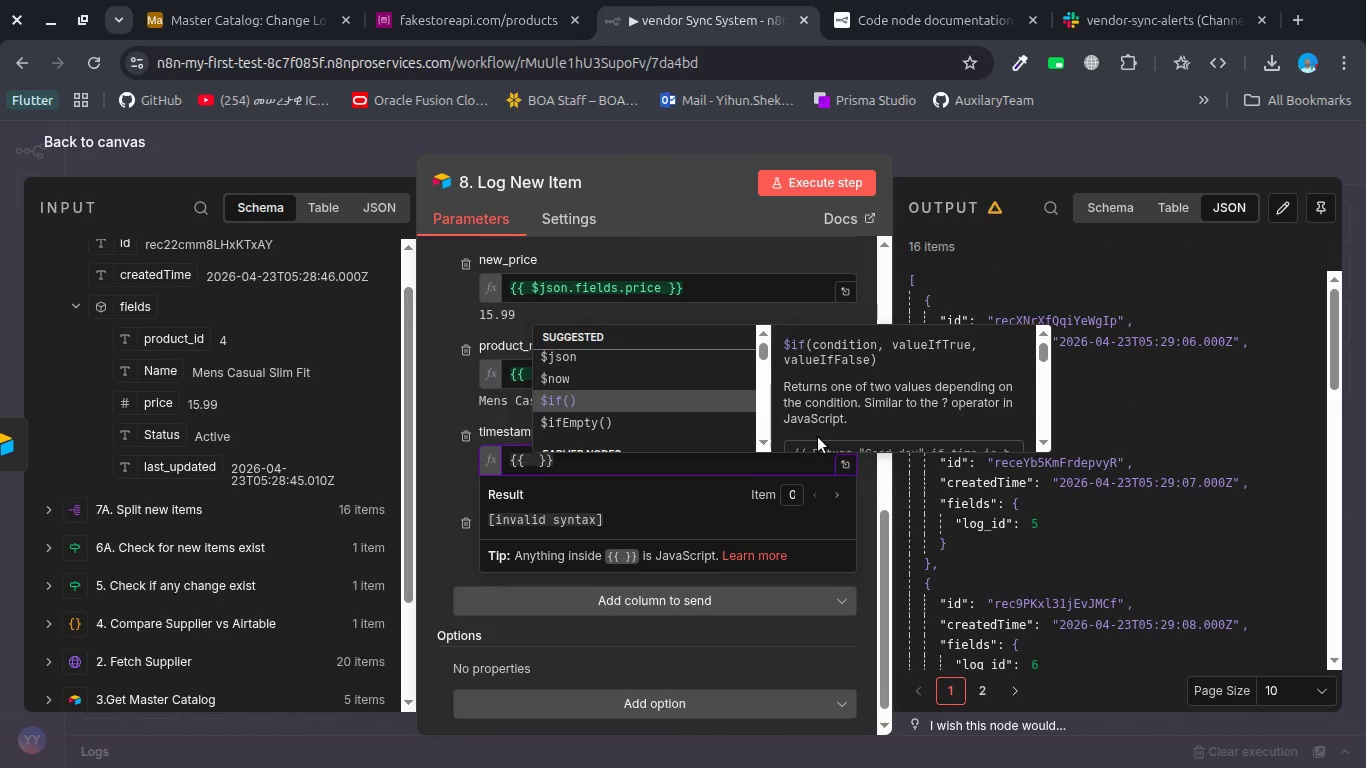 
key(Enter)
 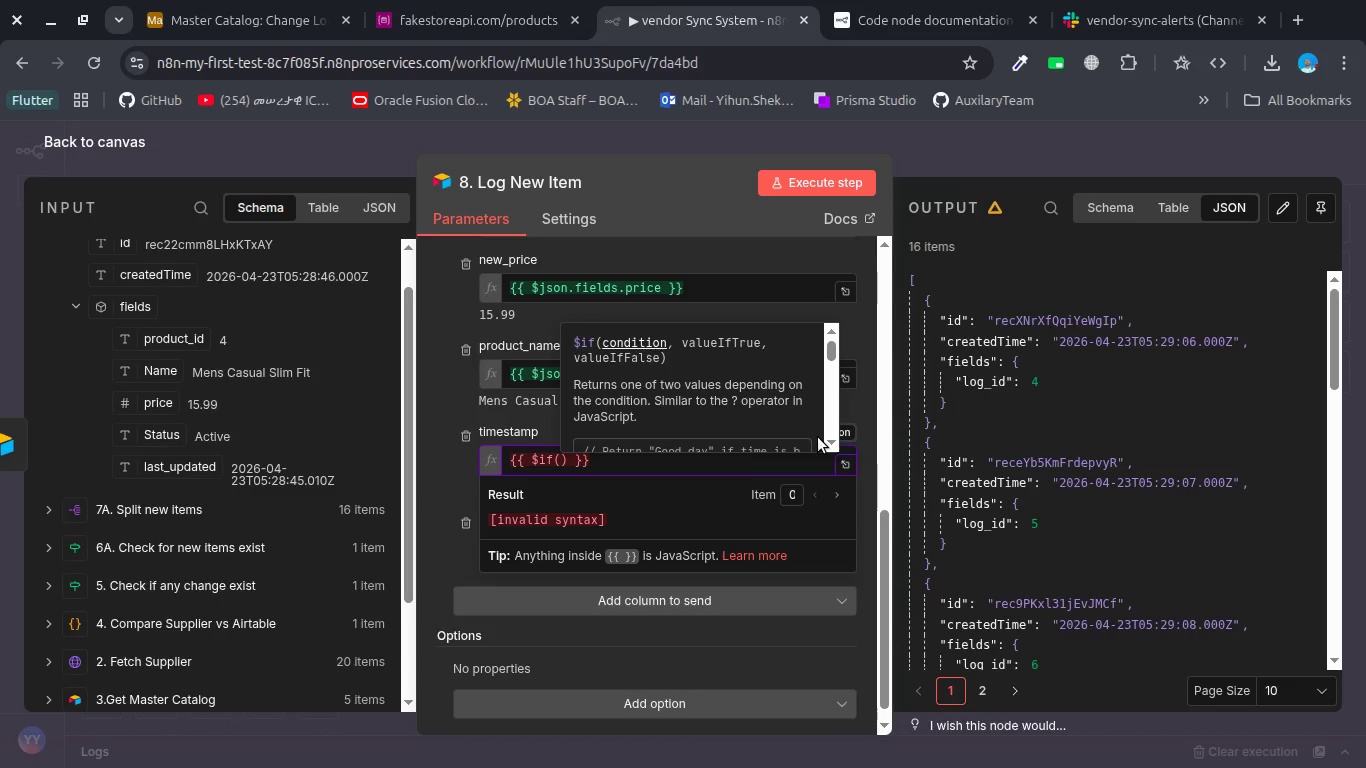 
key(Control+Z)
 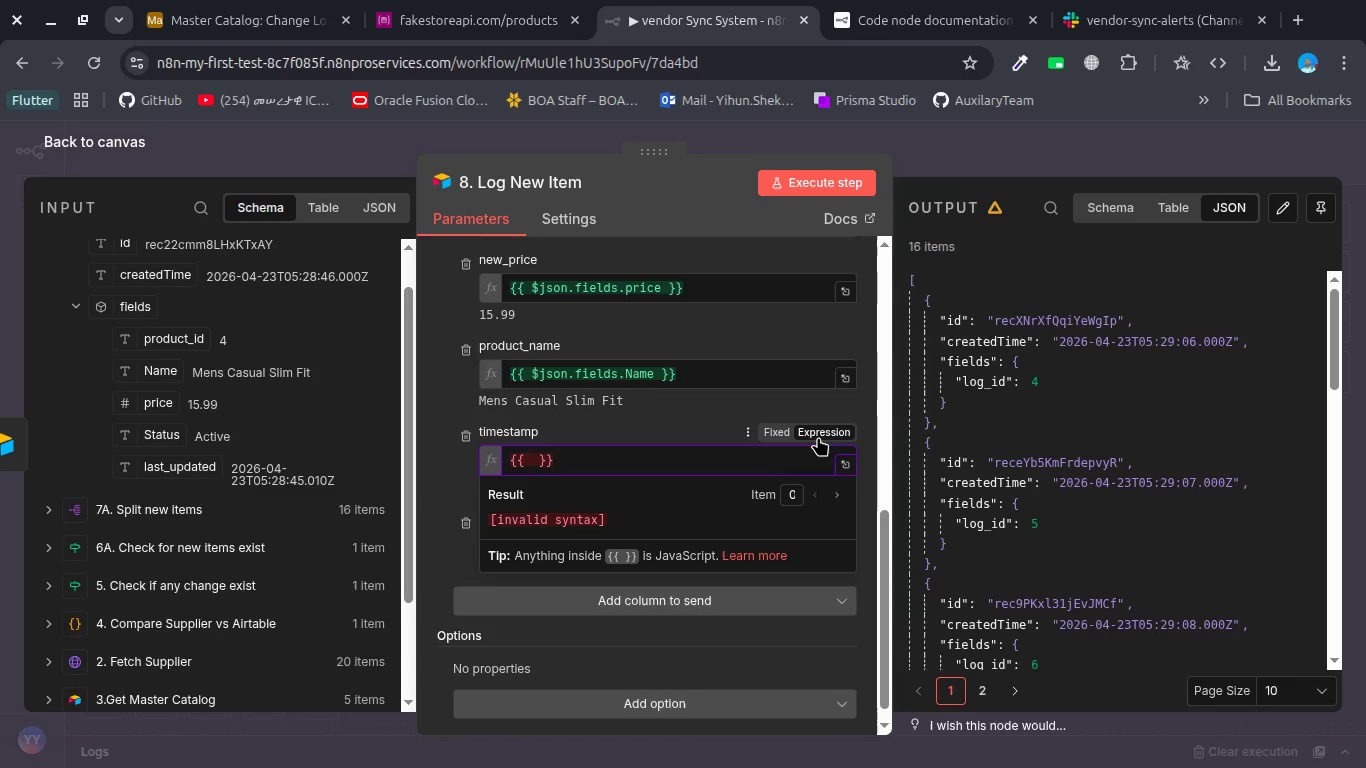 
key(Control+Z)
 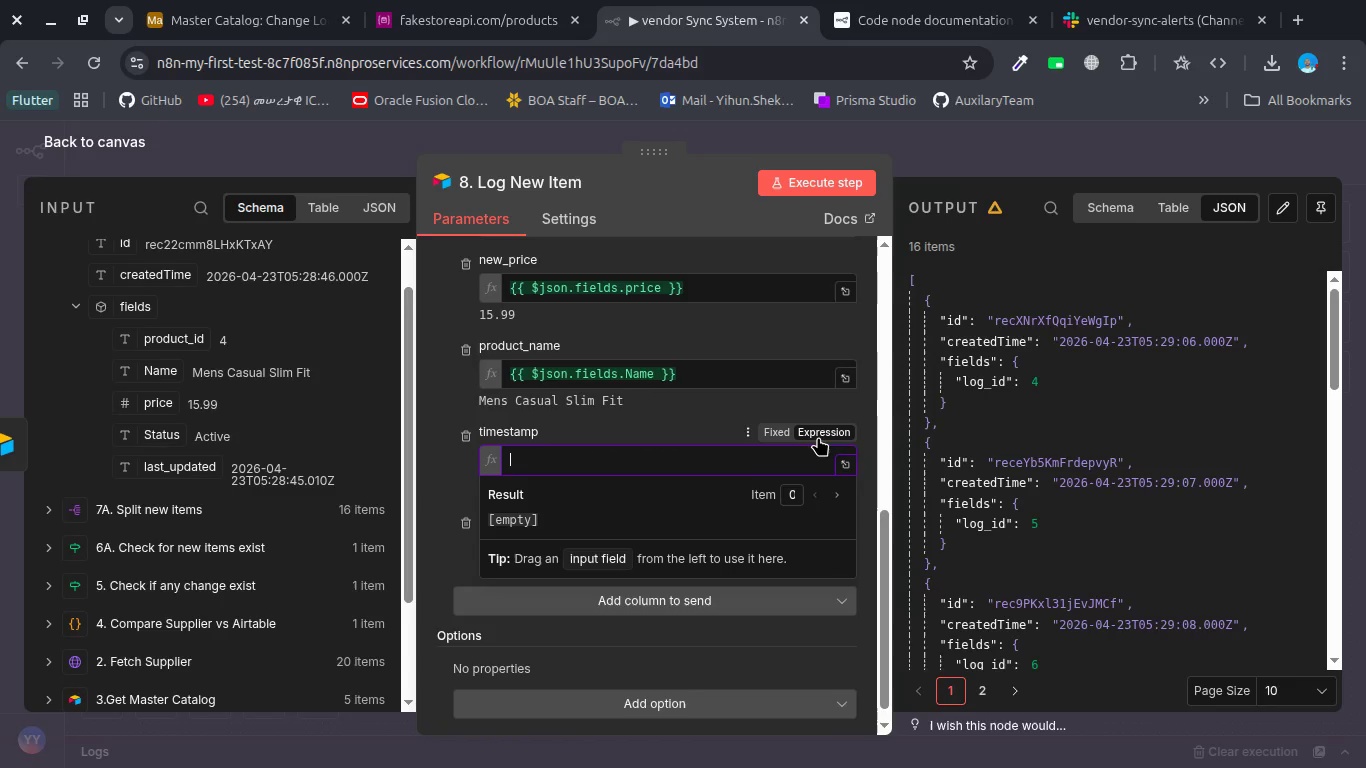 
key(Shift+BracketLeft)
 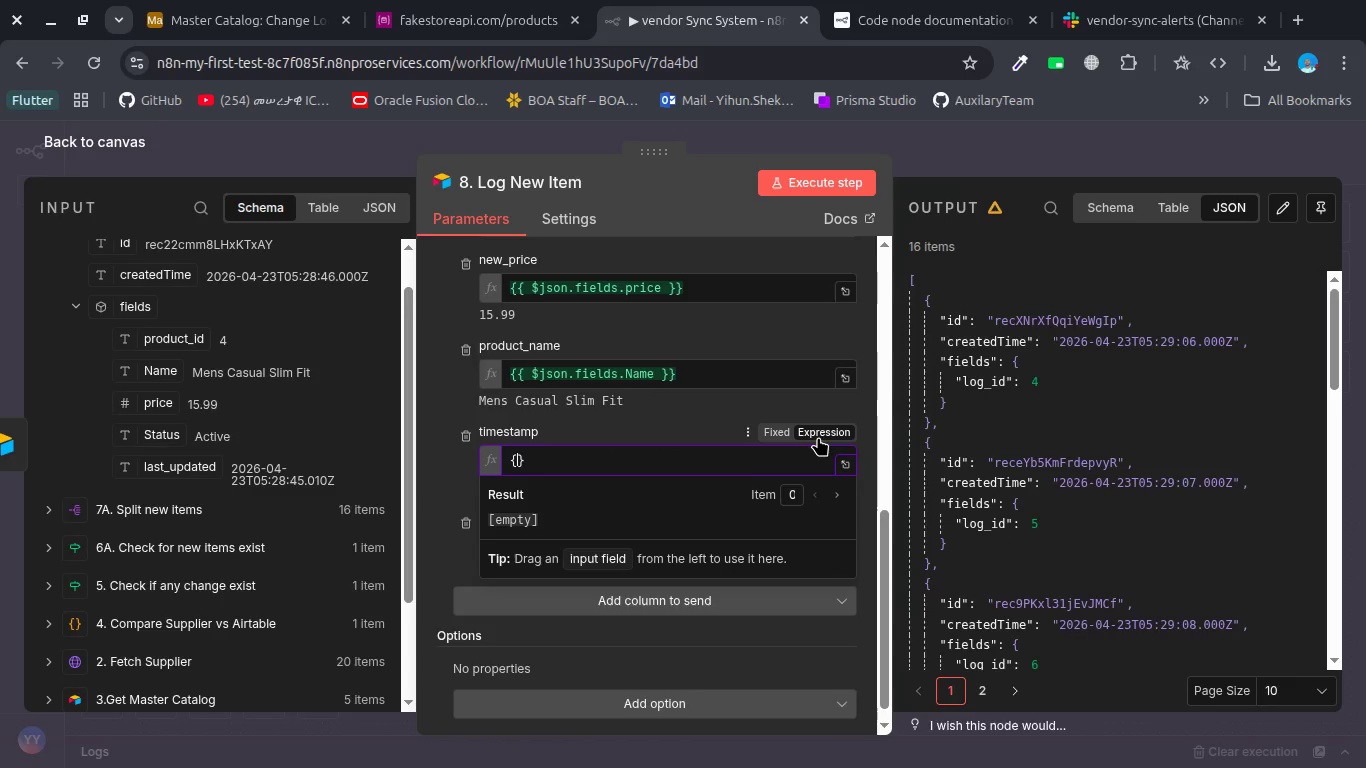 
key(Shift+BracketLeft)
 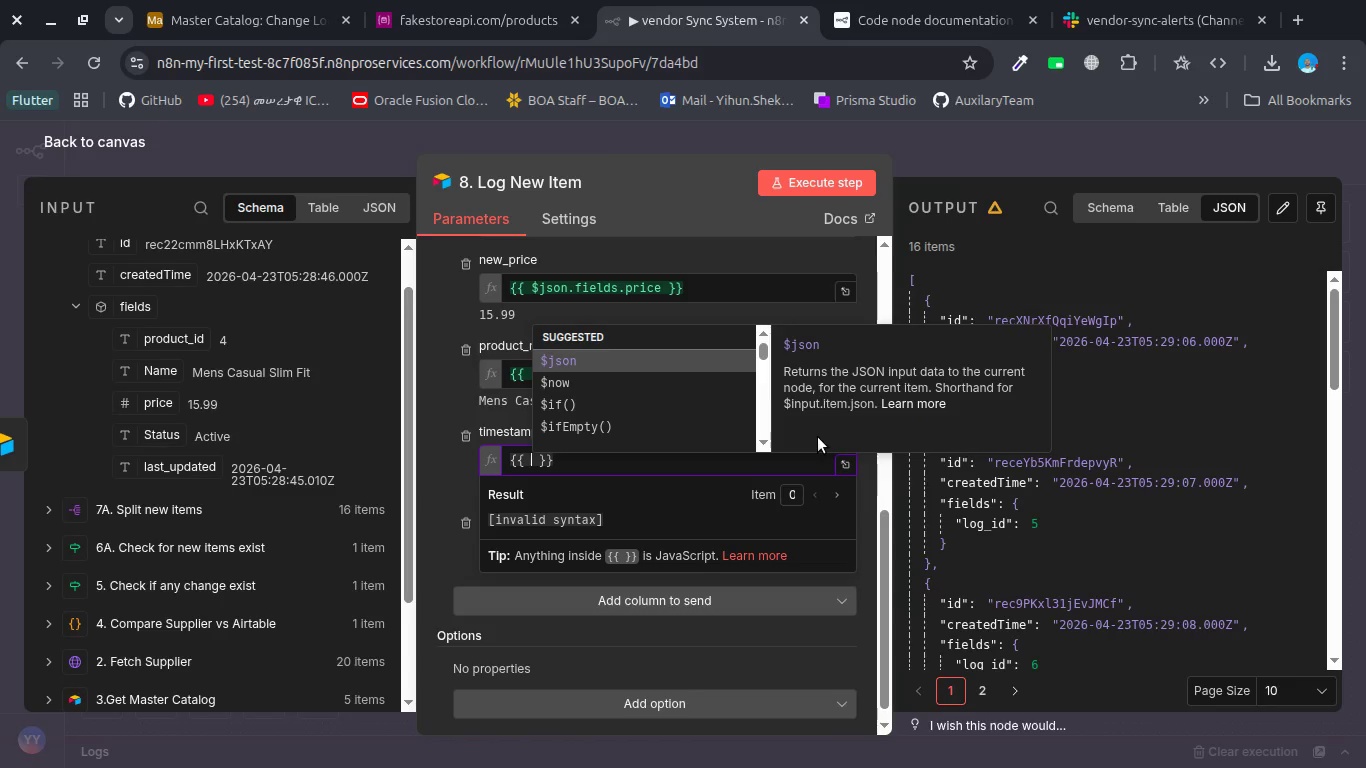 
key(ArrowDown)
 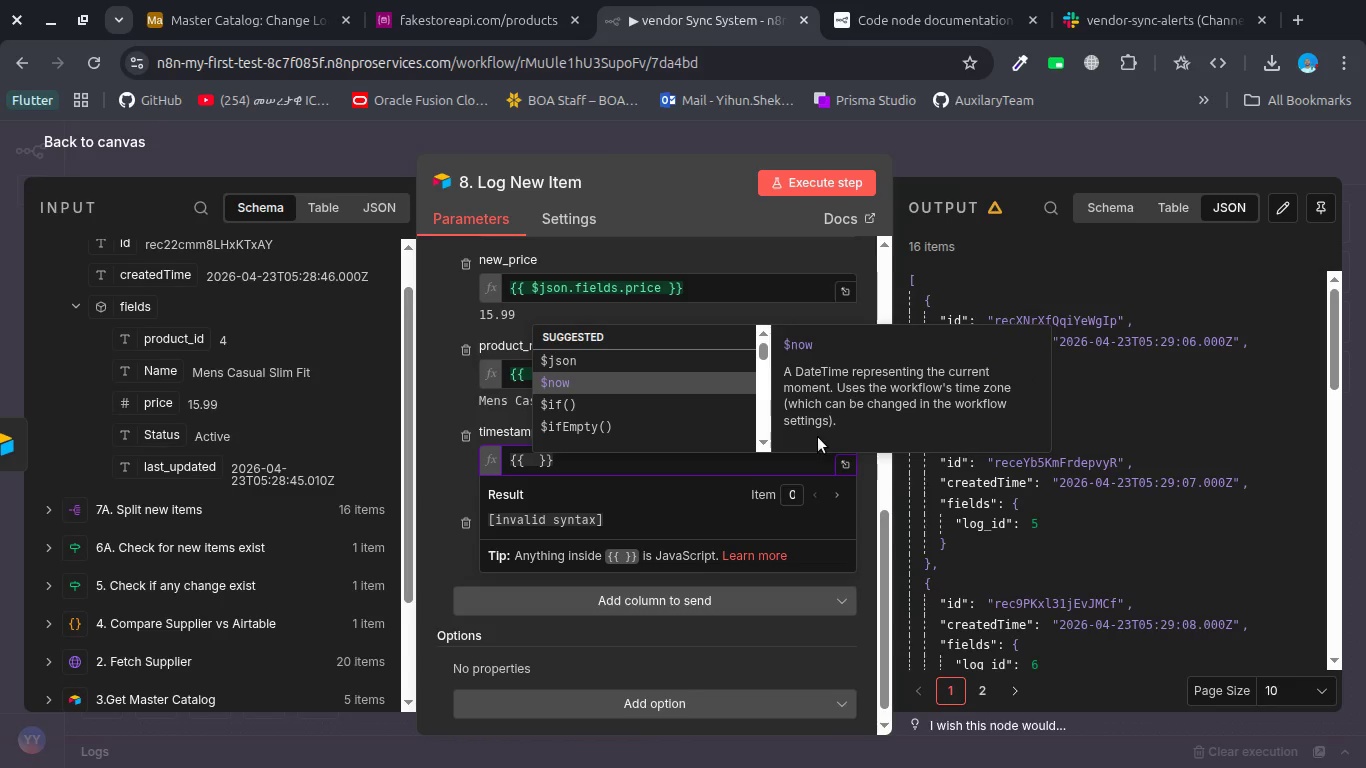 
key(Enter)
 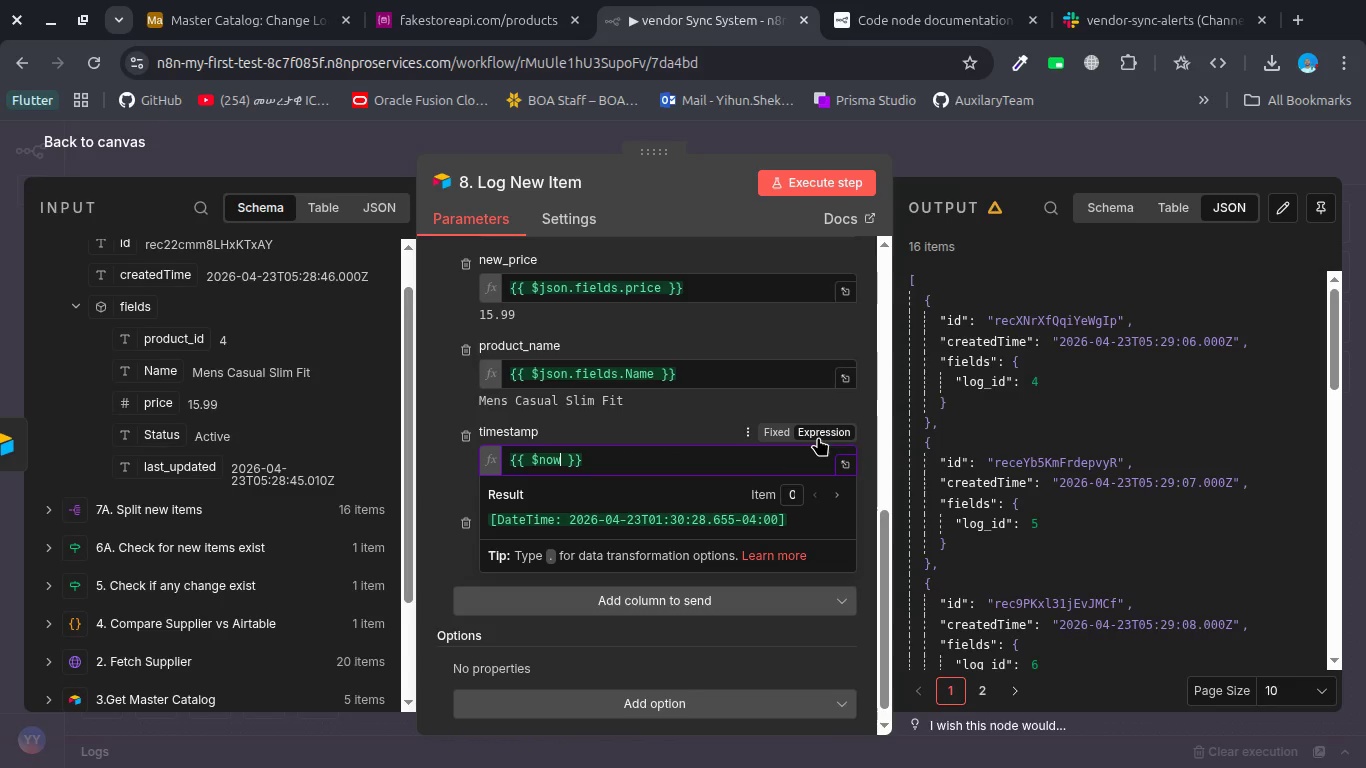 
key(Control+W)
 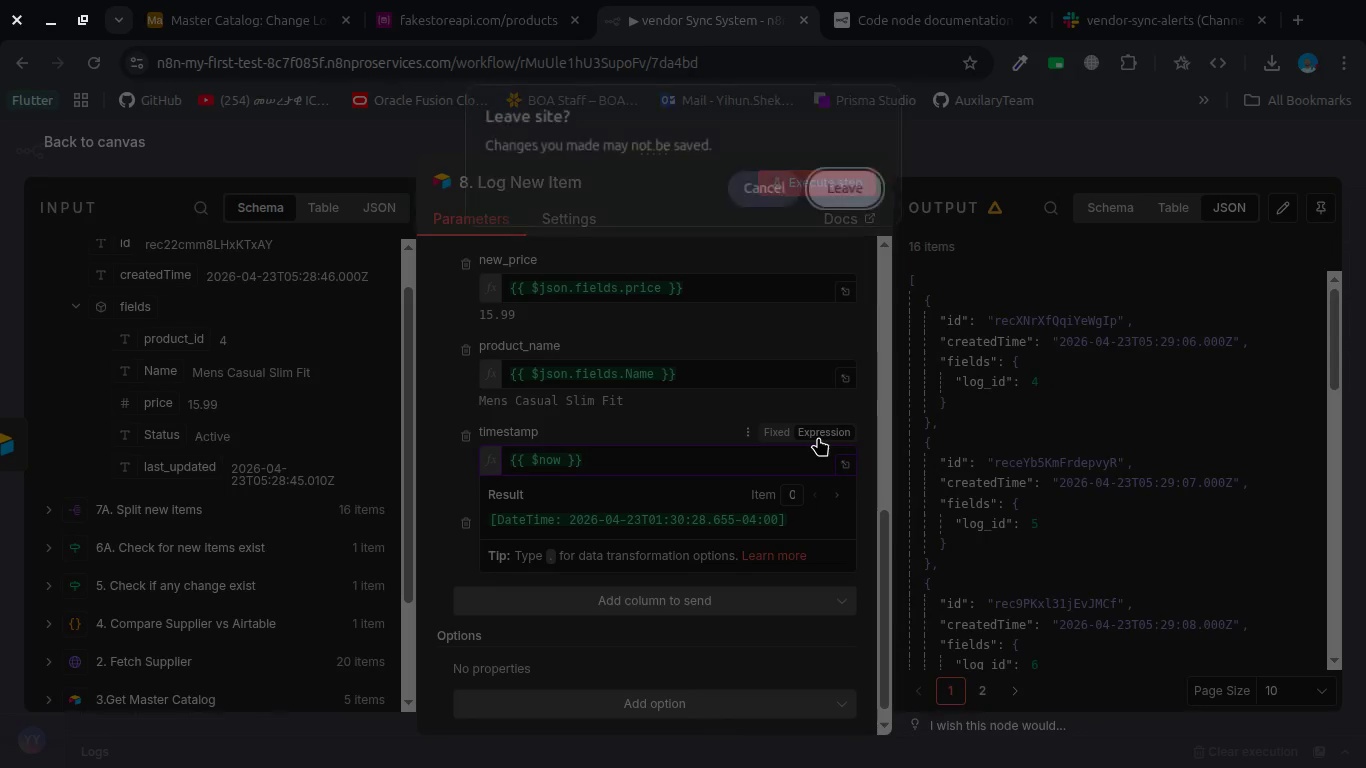 
key(Control+ControlLeft)
 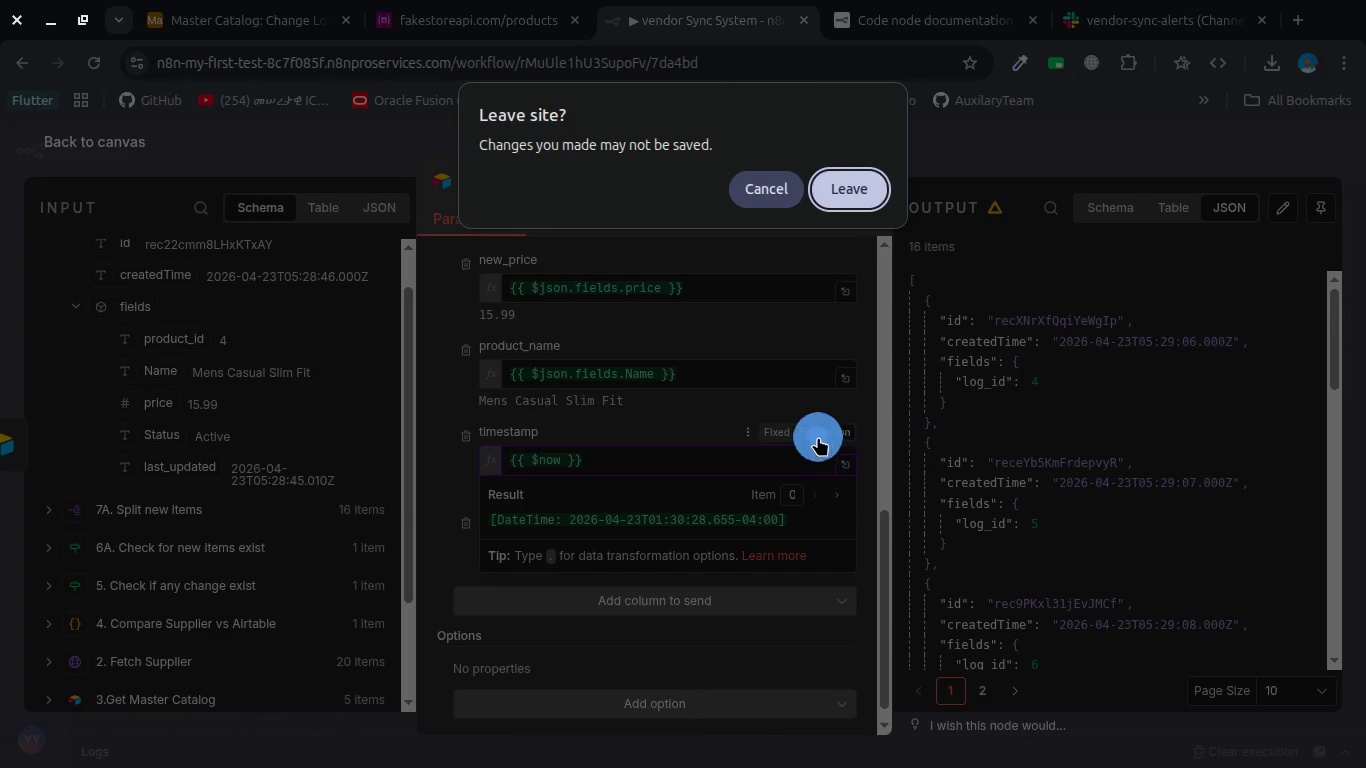 
key(Escape)
 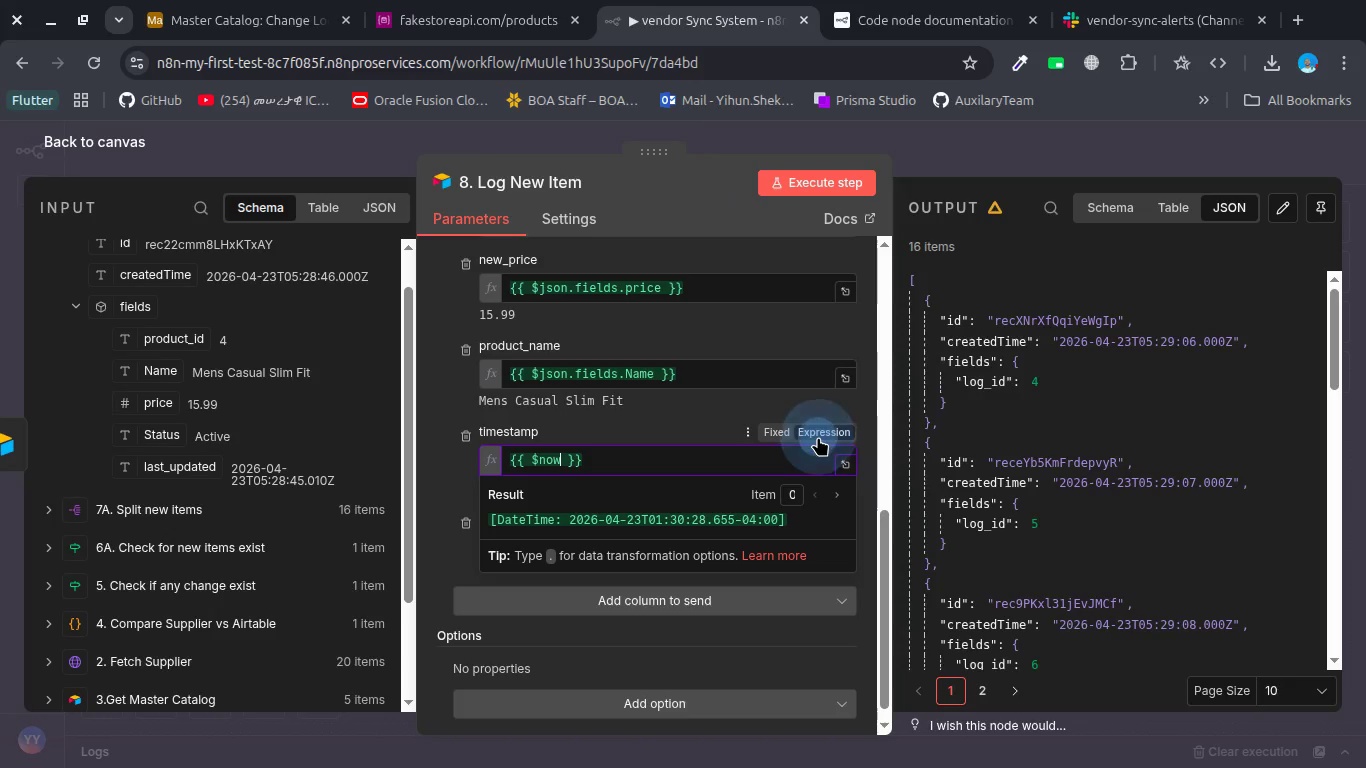 
key(Control+S)
 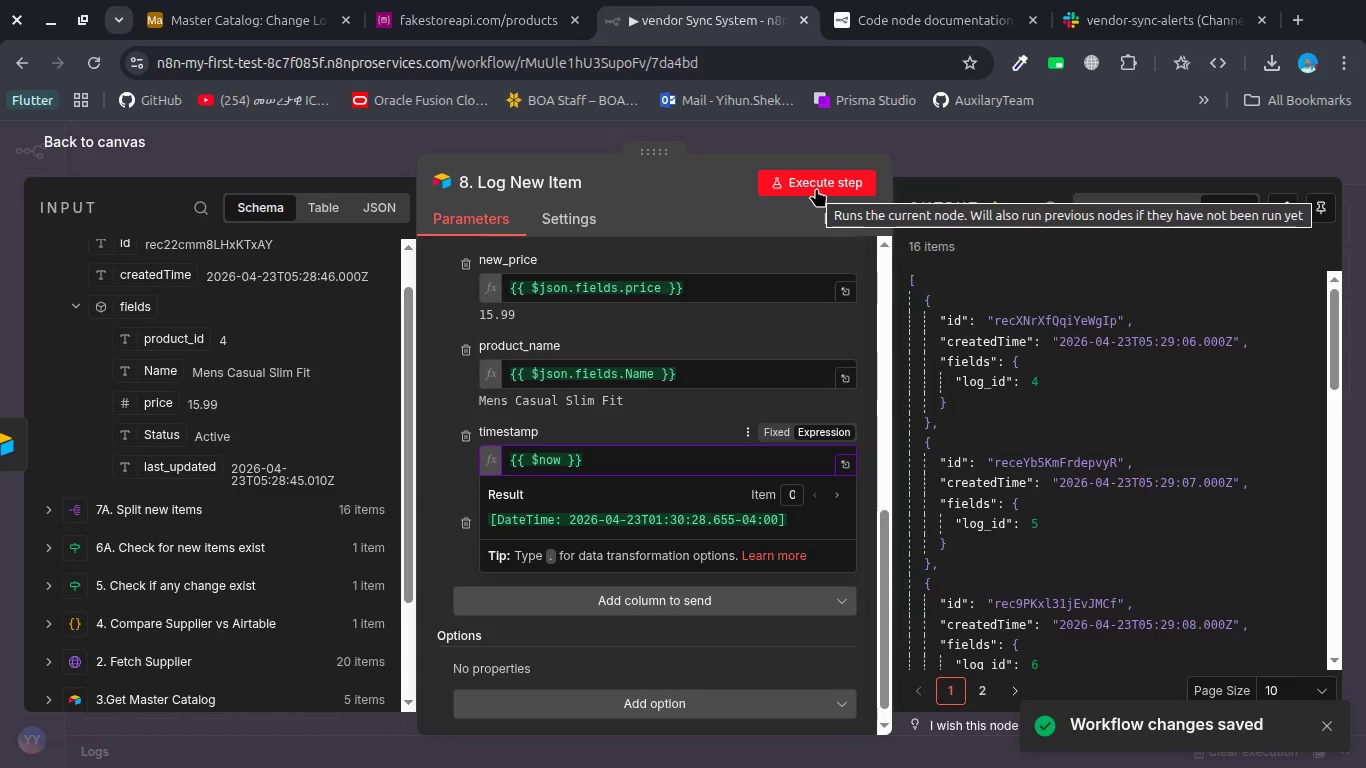 
left_click([816, 188])
 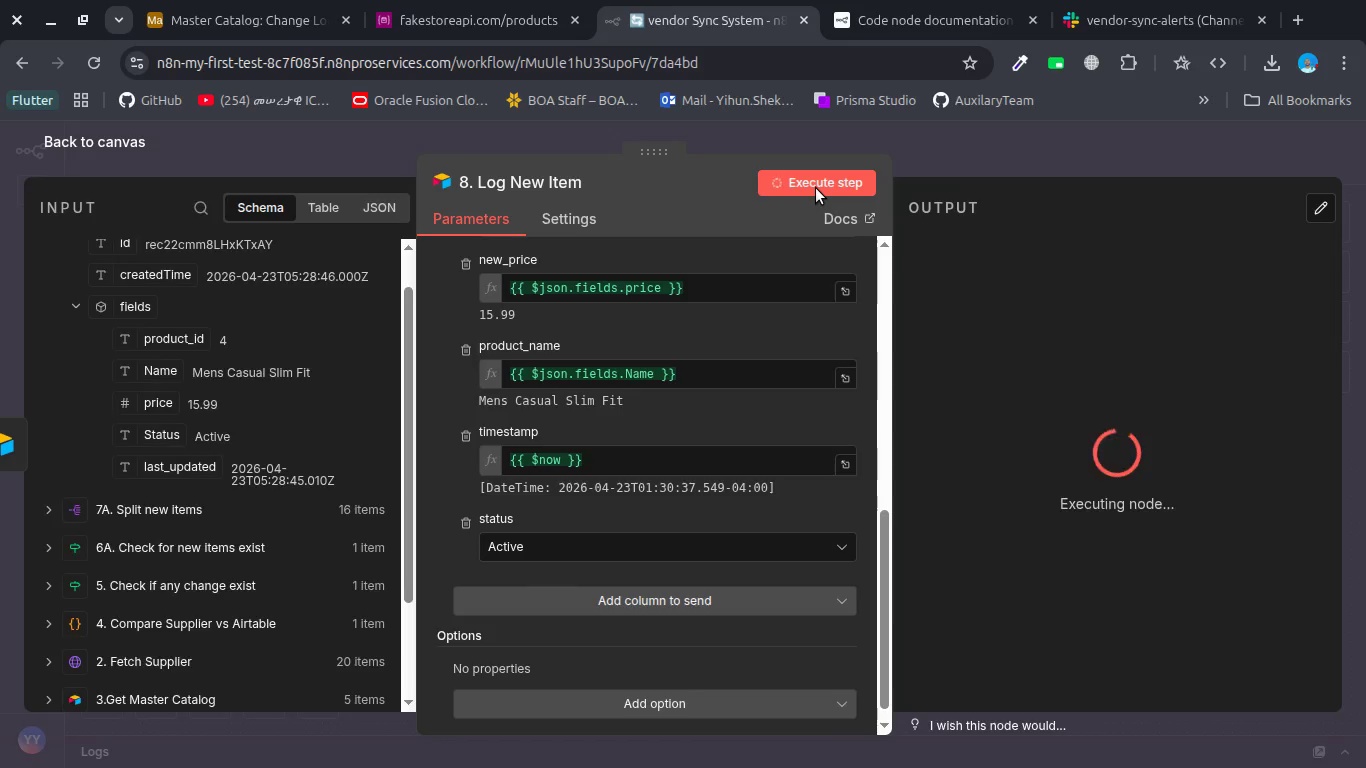 
wait(25.85)
 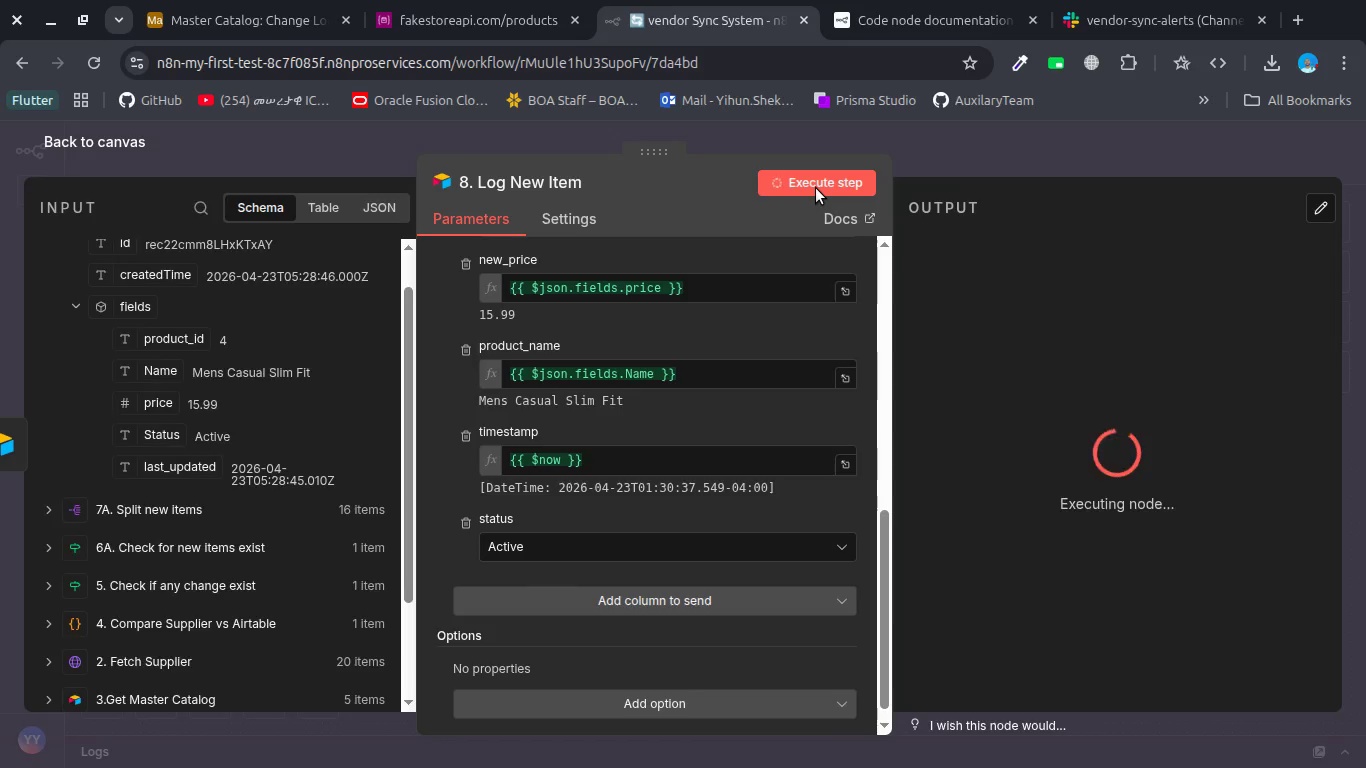 
left_click([258, 9])
 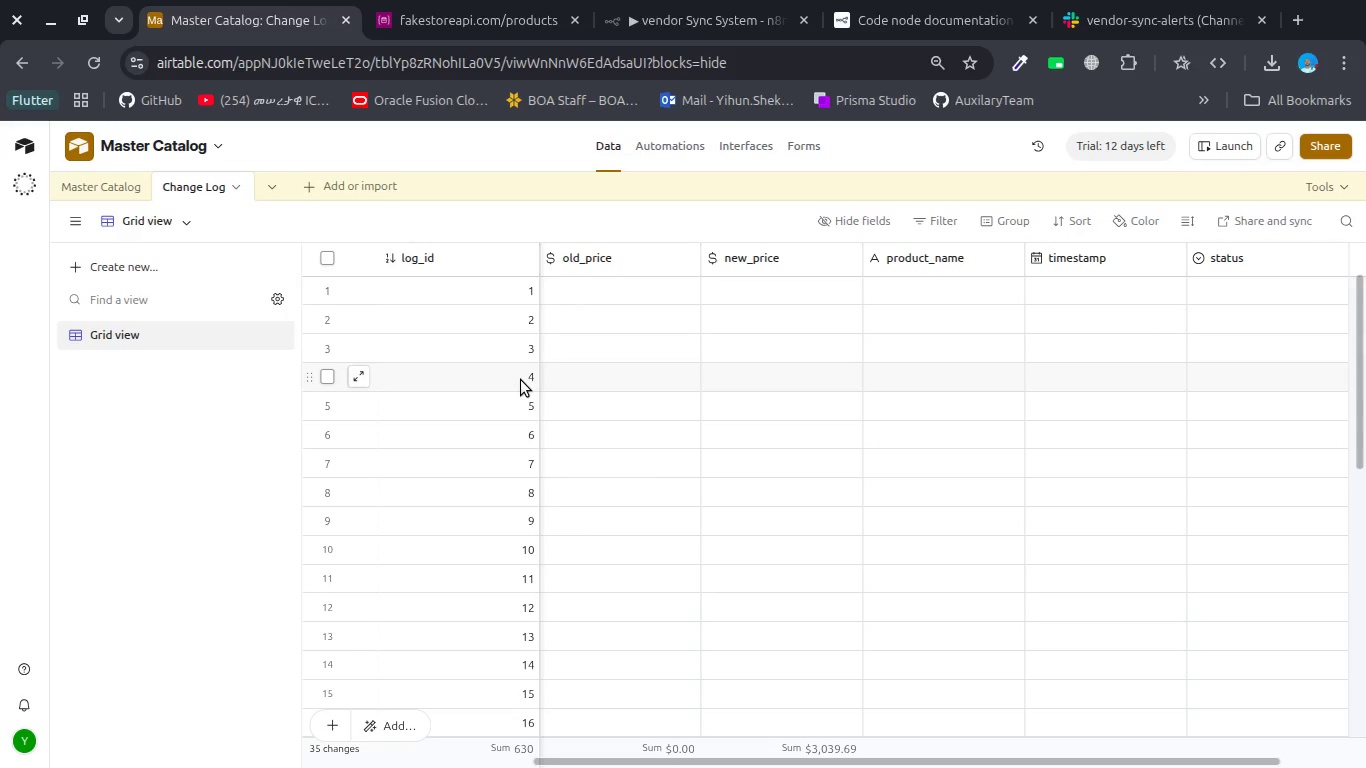 
scroll: coordinate [521, 380], scroll_direction: down, amount: 6.0
 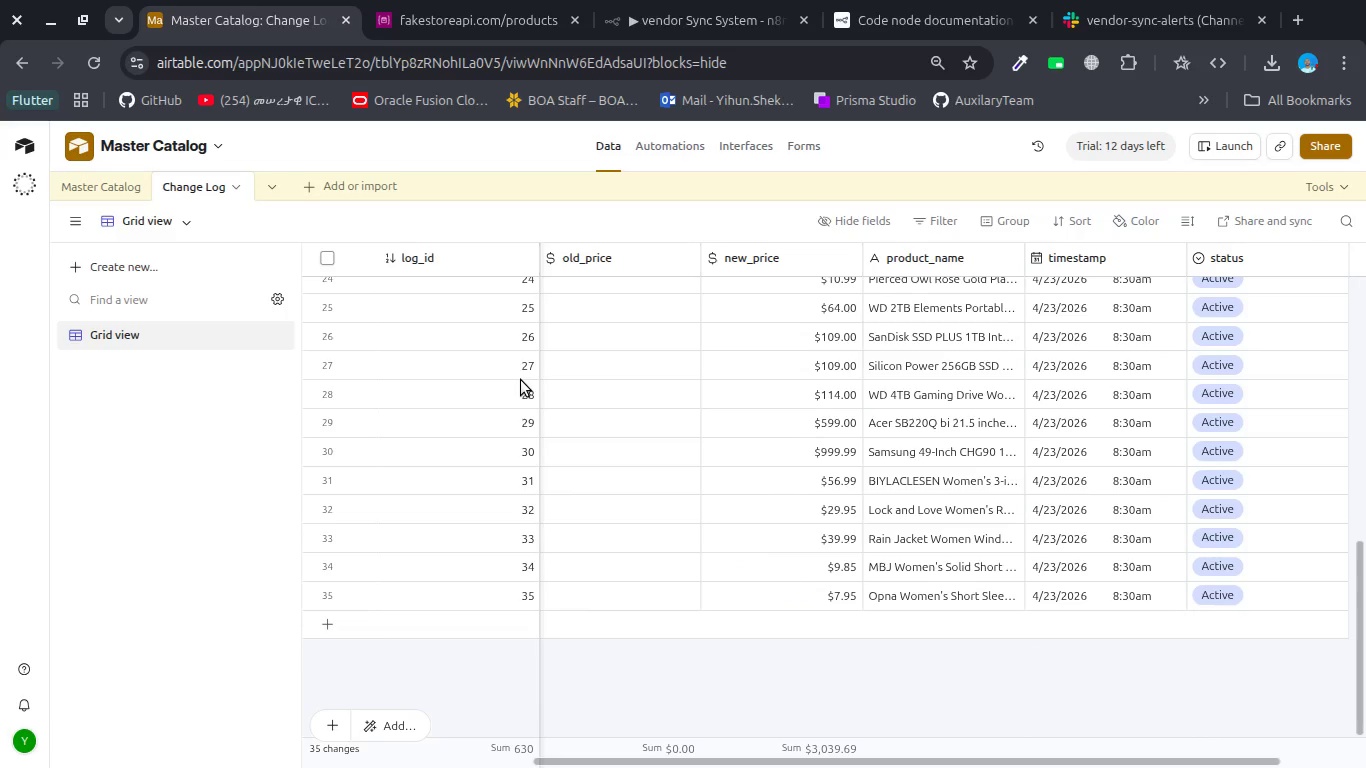 
scroll: coordinate [521, 380], scroll_direction: up, amount: 7.0
 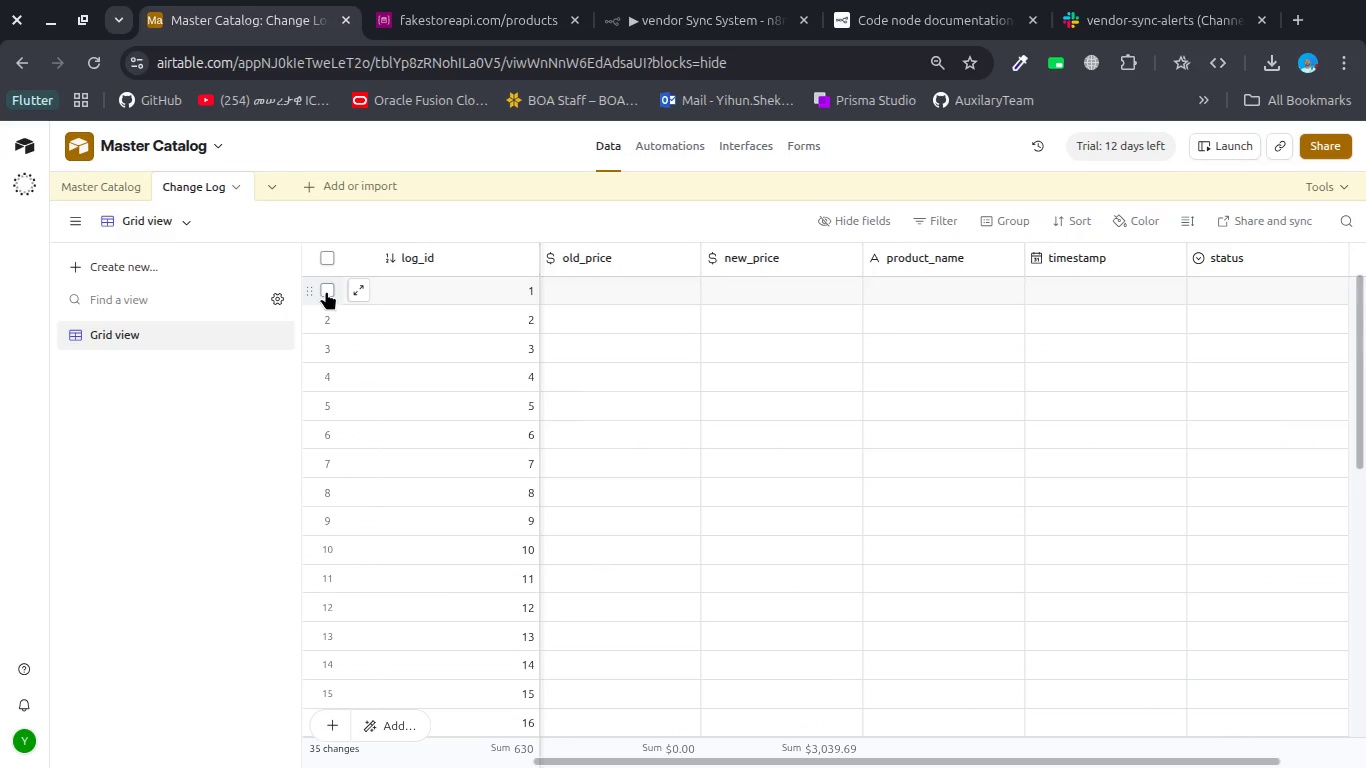 
left_click([326, 291])
 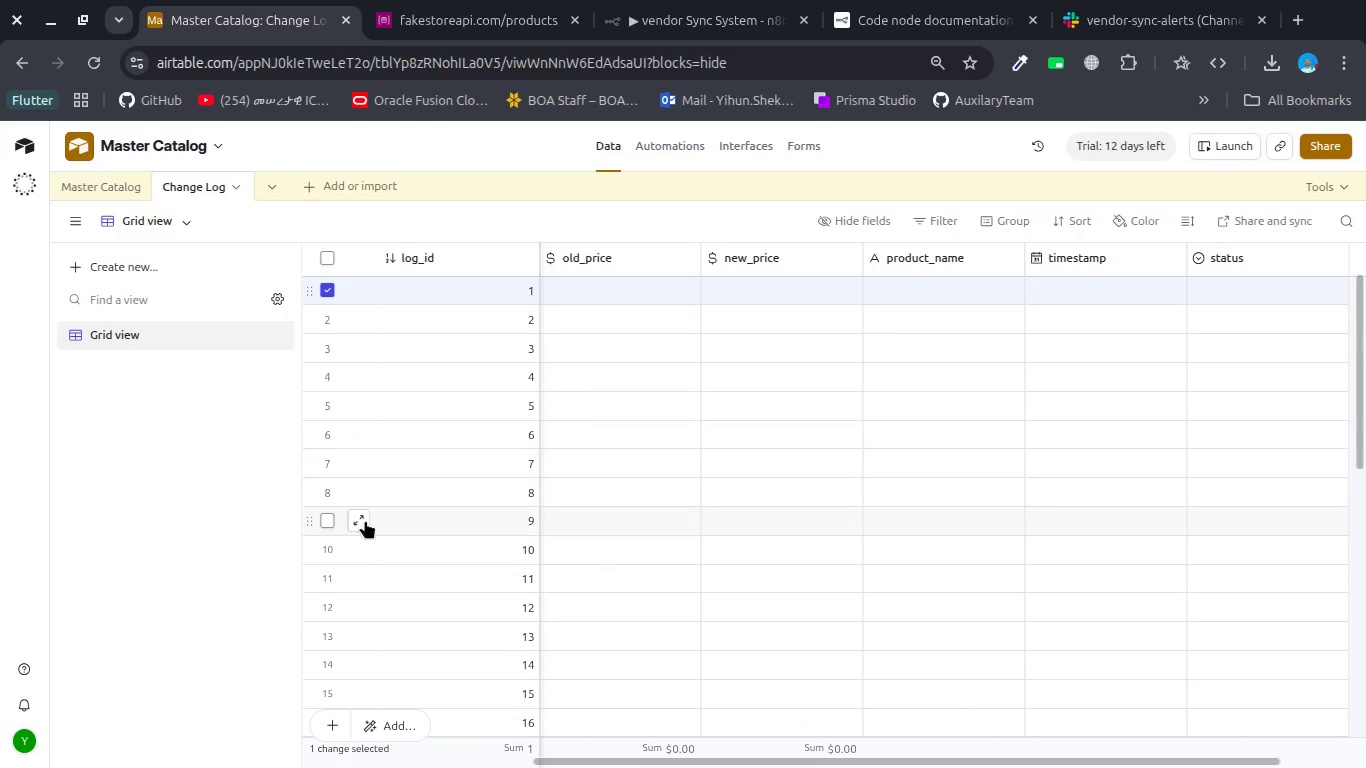 
scroll: coordinate [365, 520], scroll_direction: down, amount: 2.0
 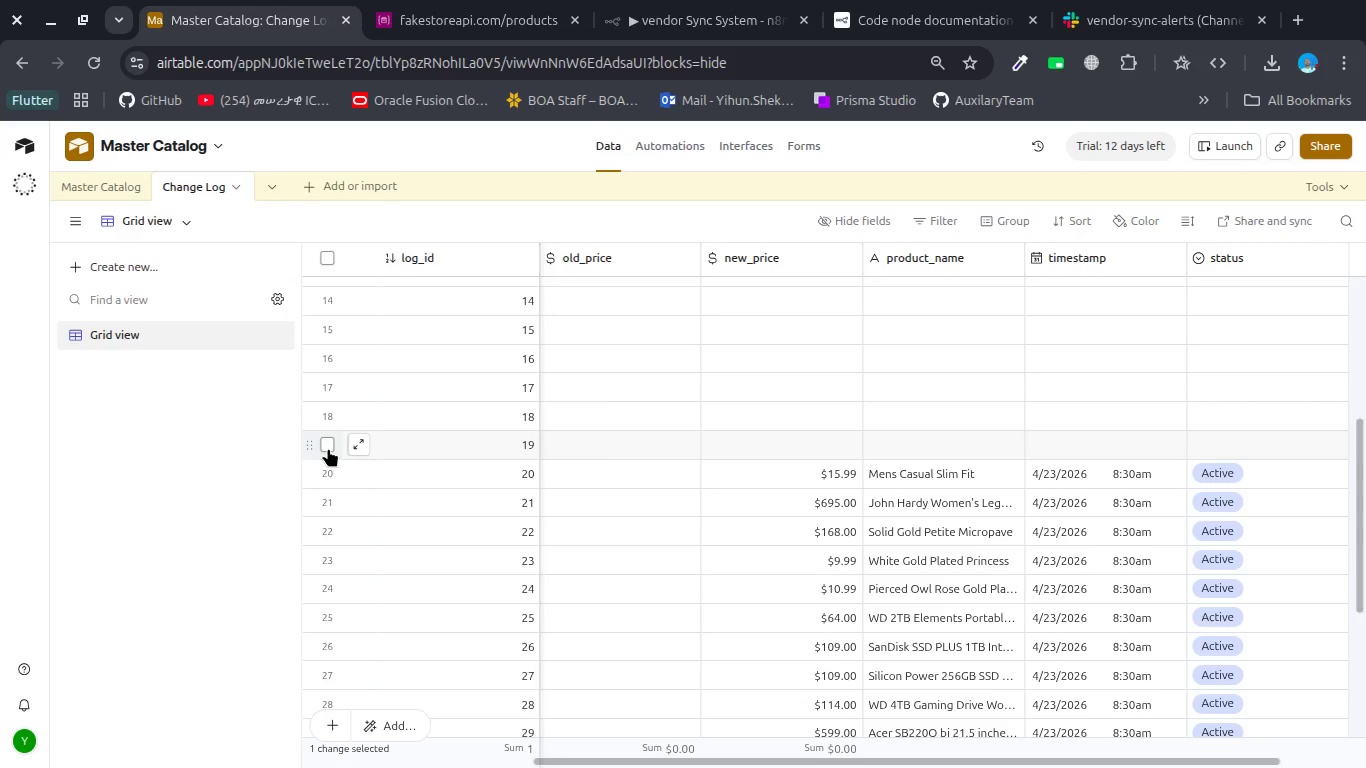 
hold_key(key=ShiftLeft, duration=1.11)
left_click([328, 446])
 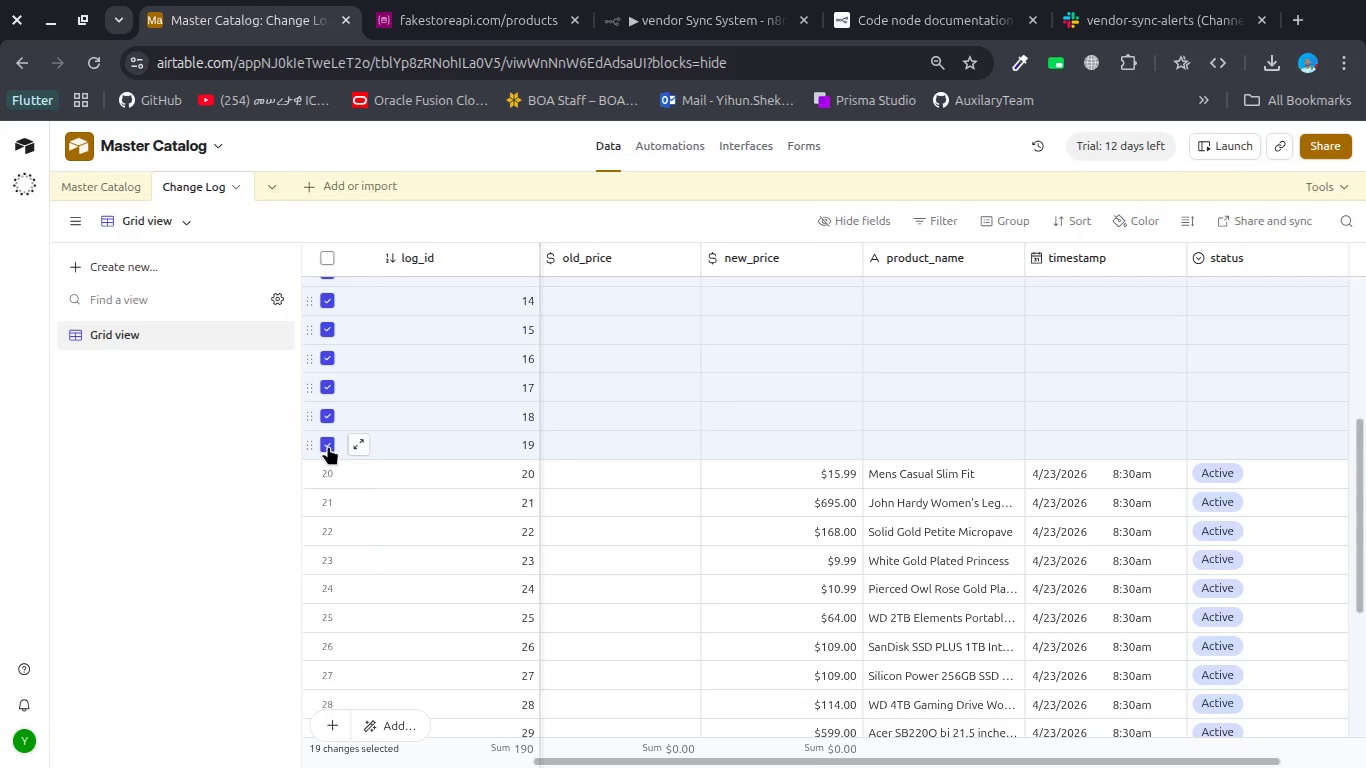 
key(Control+Delete)
 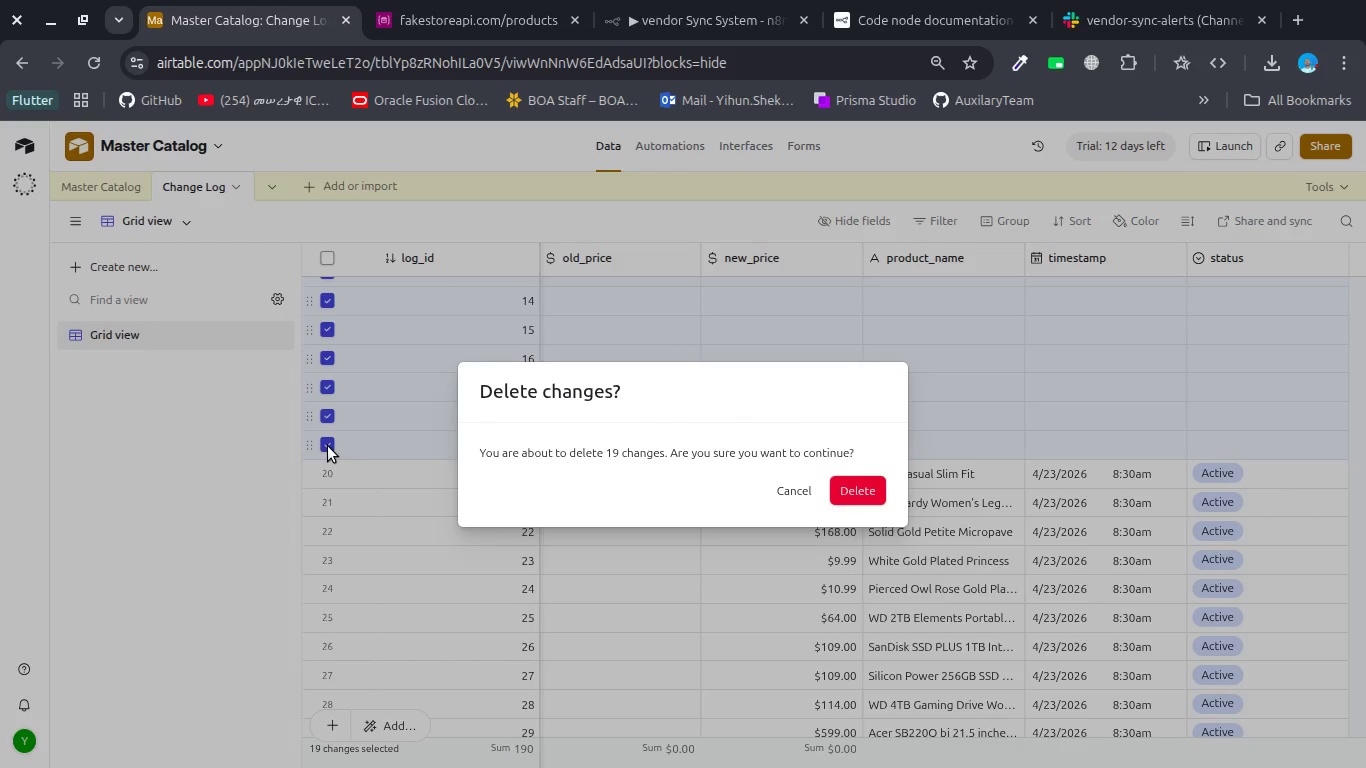 
key(Enter)
 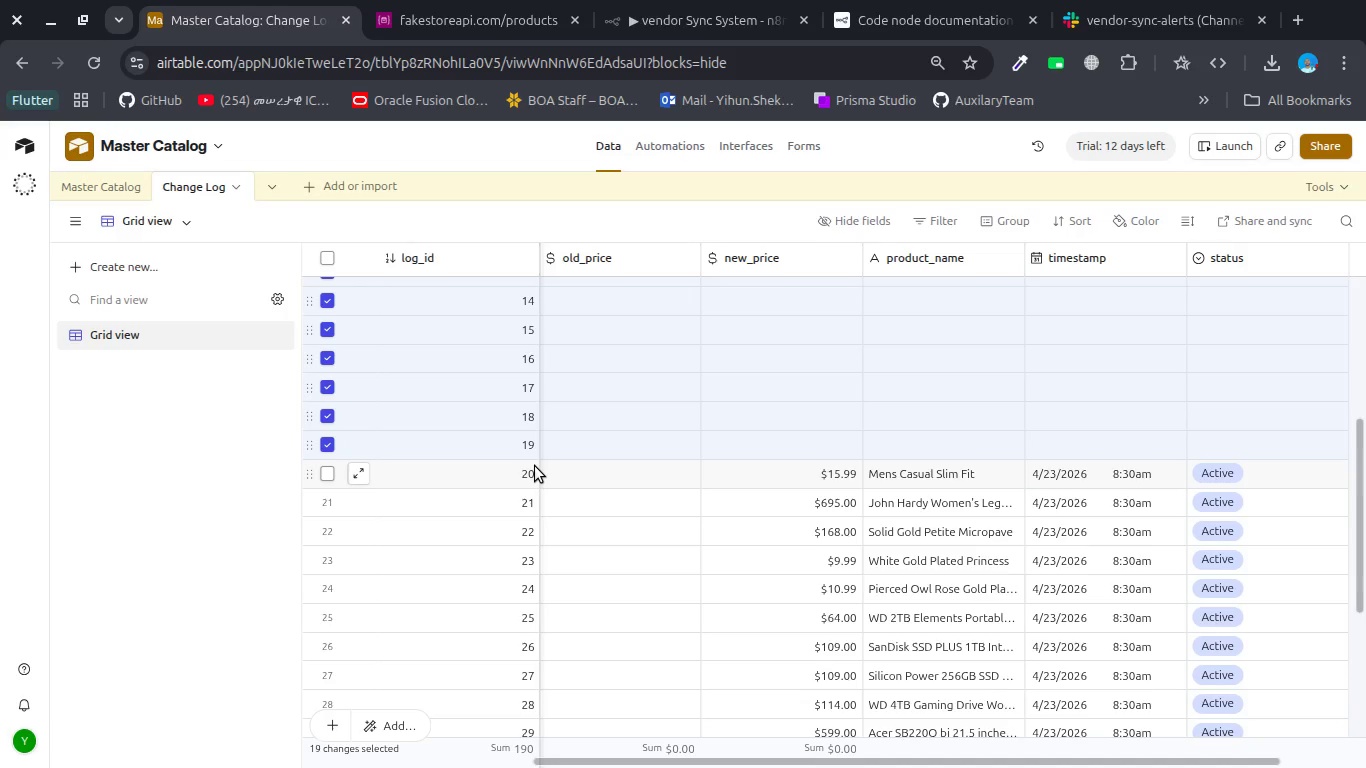 
wait(5.42)
 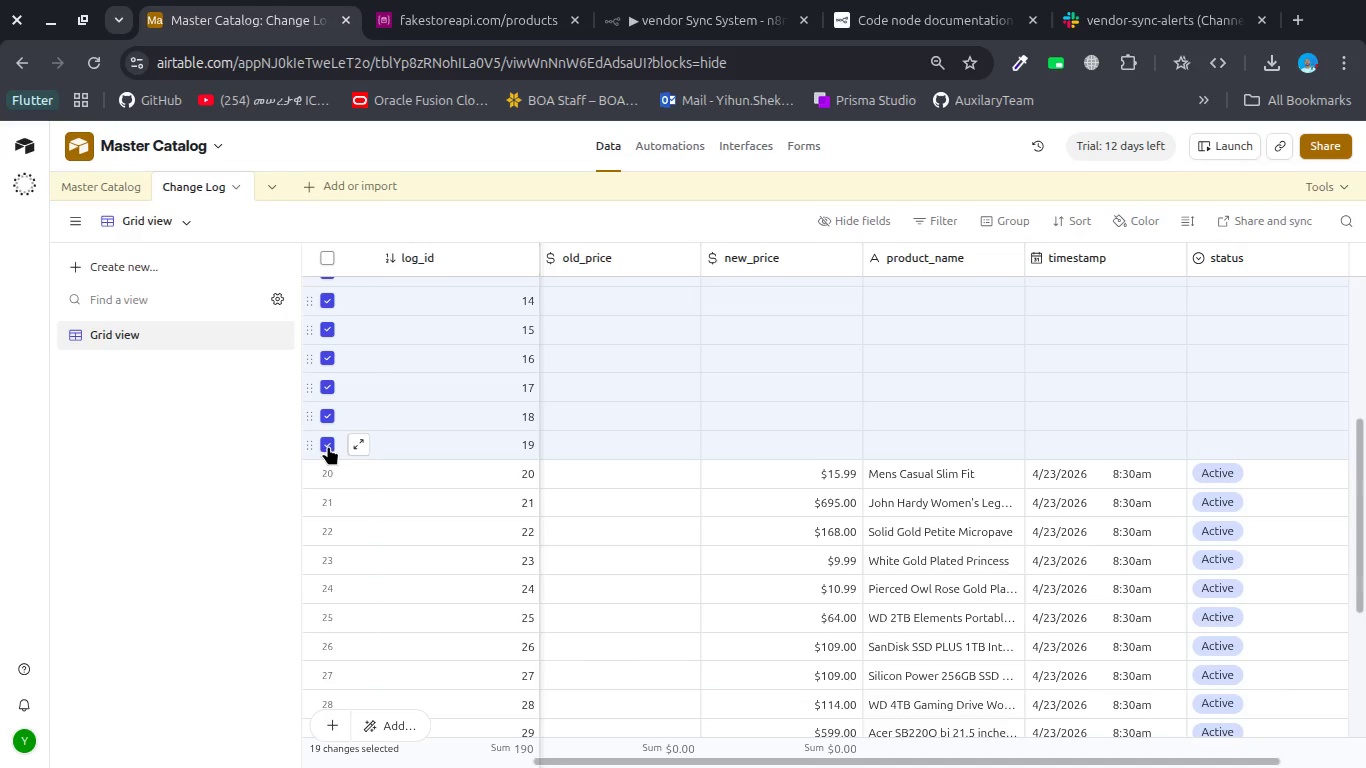 
key(Control+Delete)
 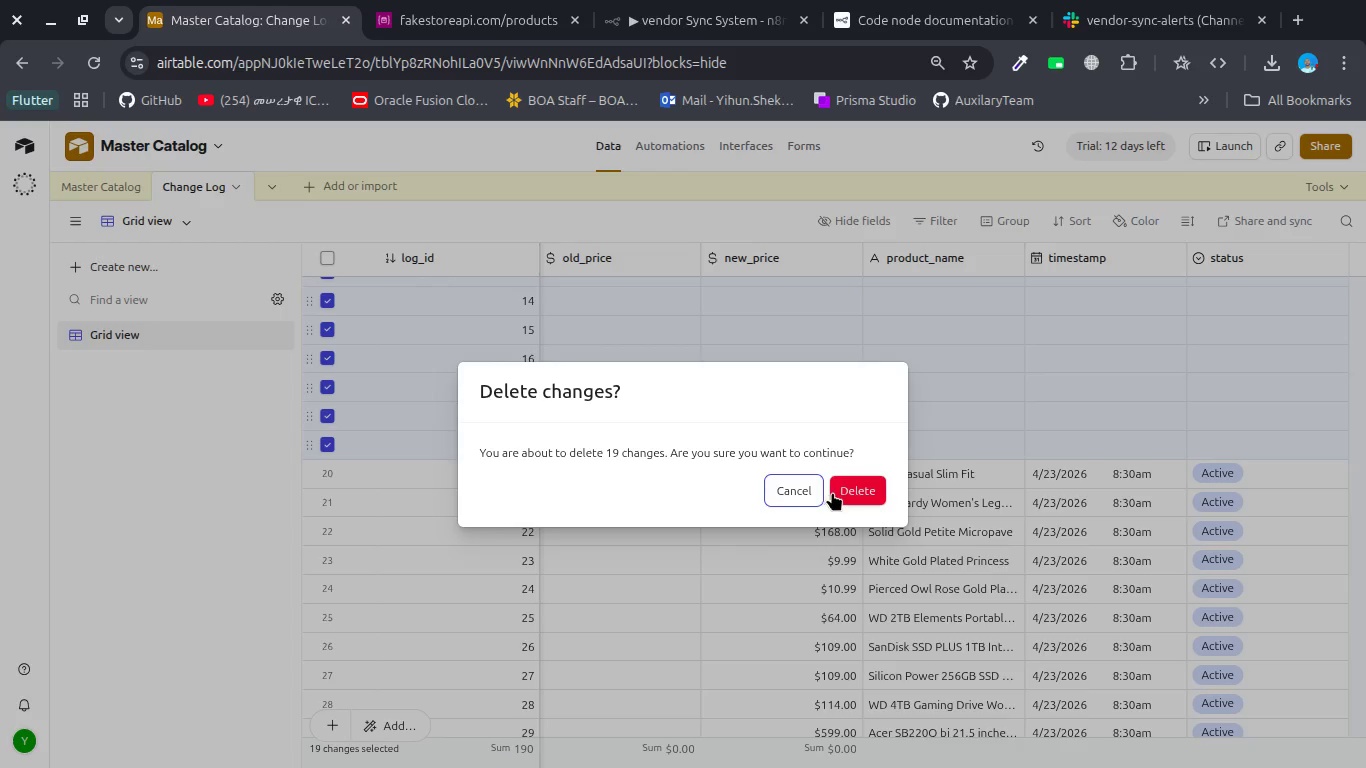 
left_click([840, 492])
 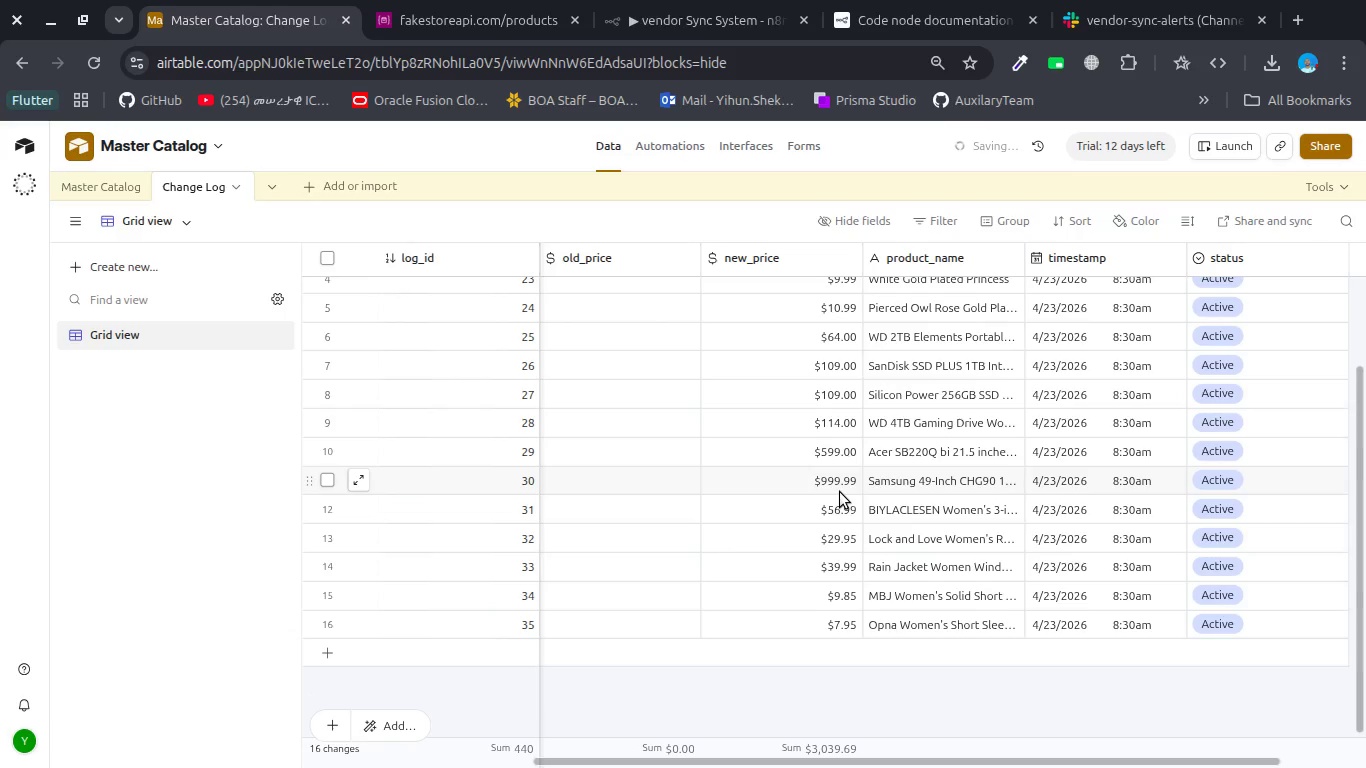 
scroll: coordinate [840, 492], scroll_direction: up, amount: 36.0
 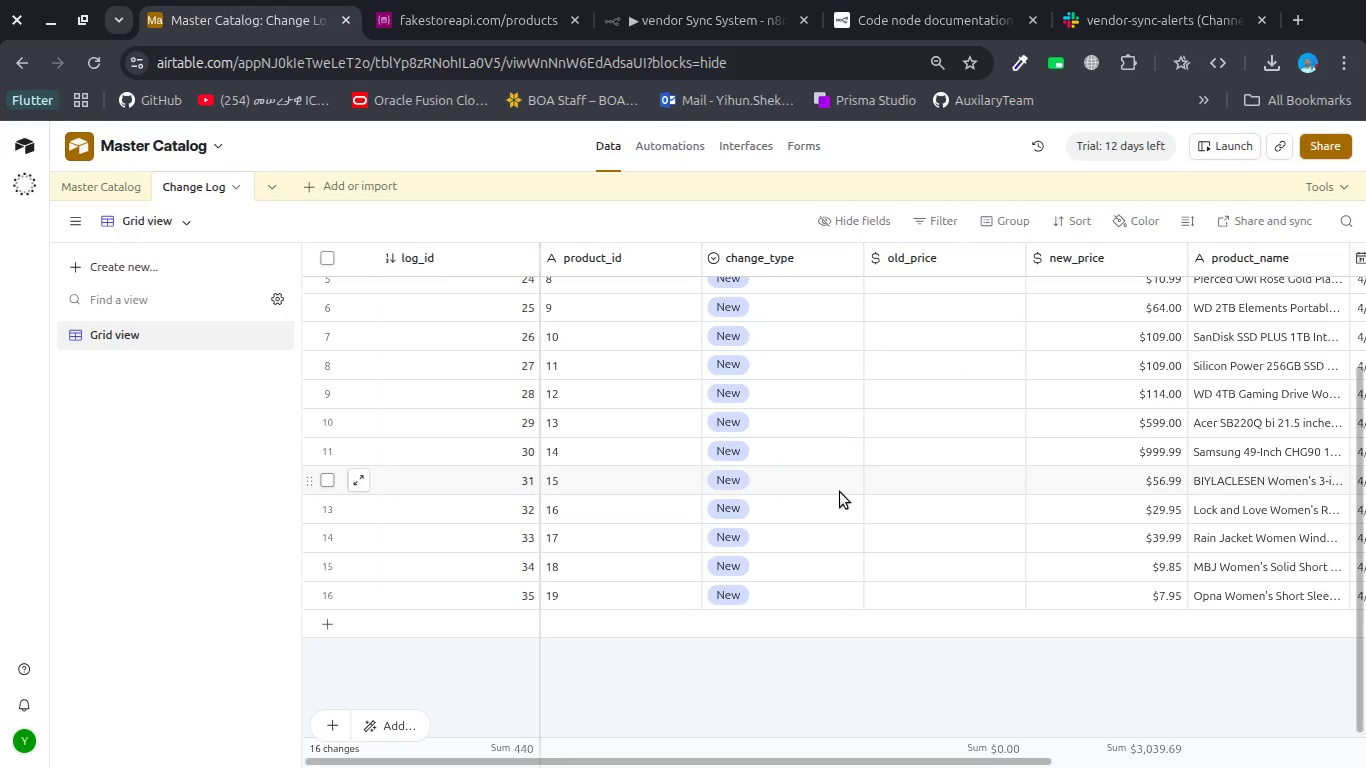 
left_click([685, 11])
 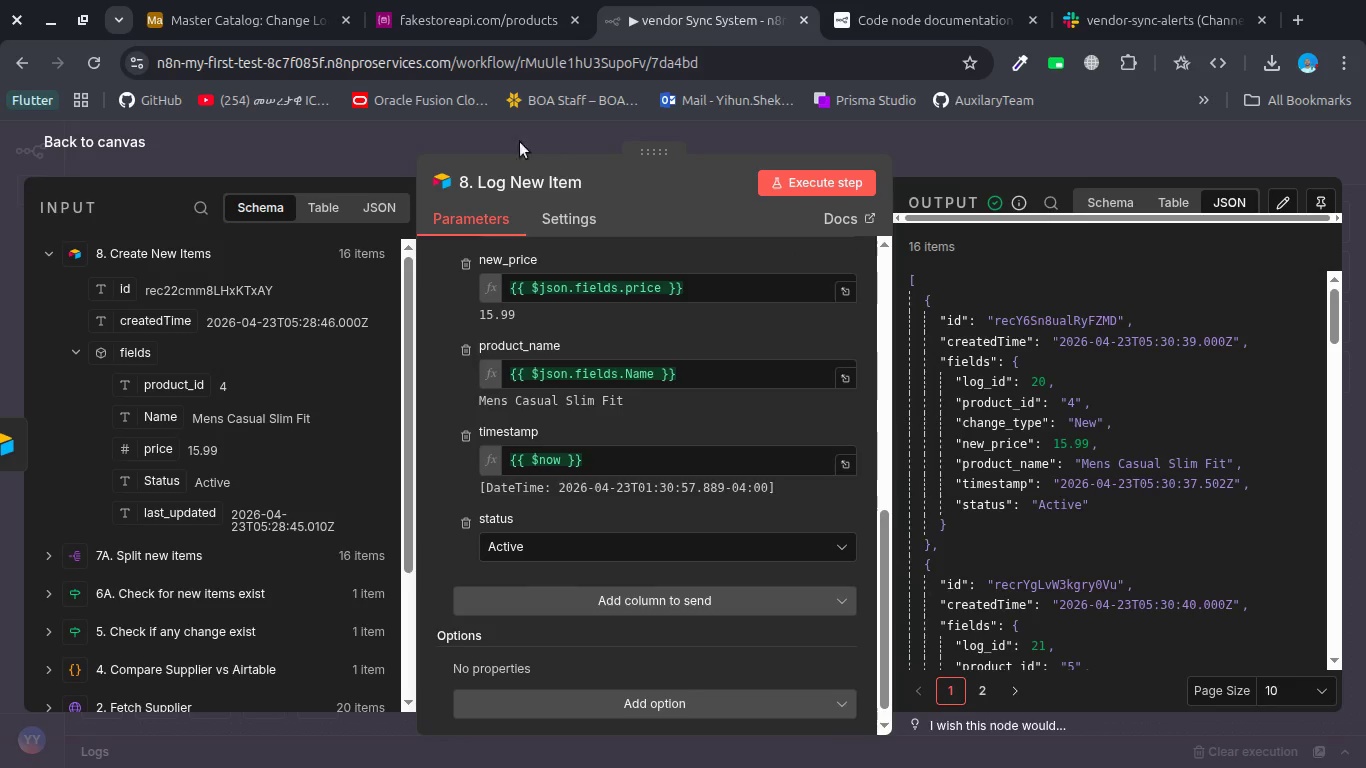 
left_click([497, 131])
 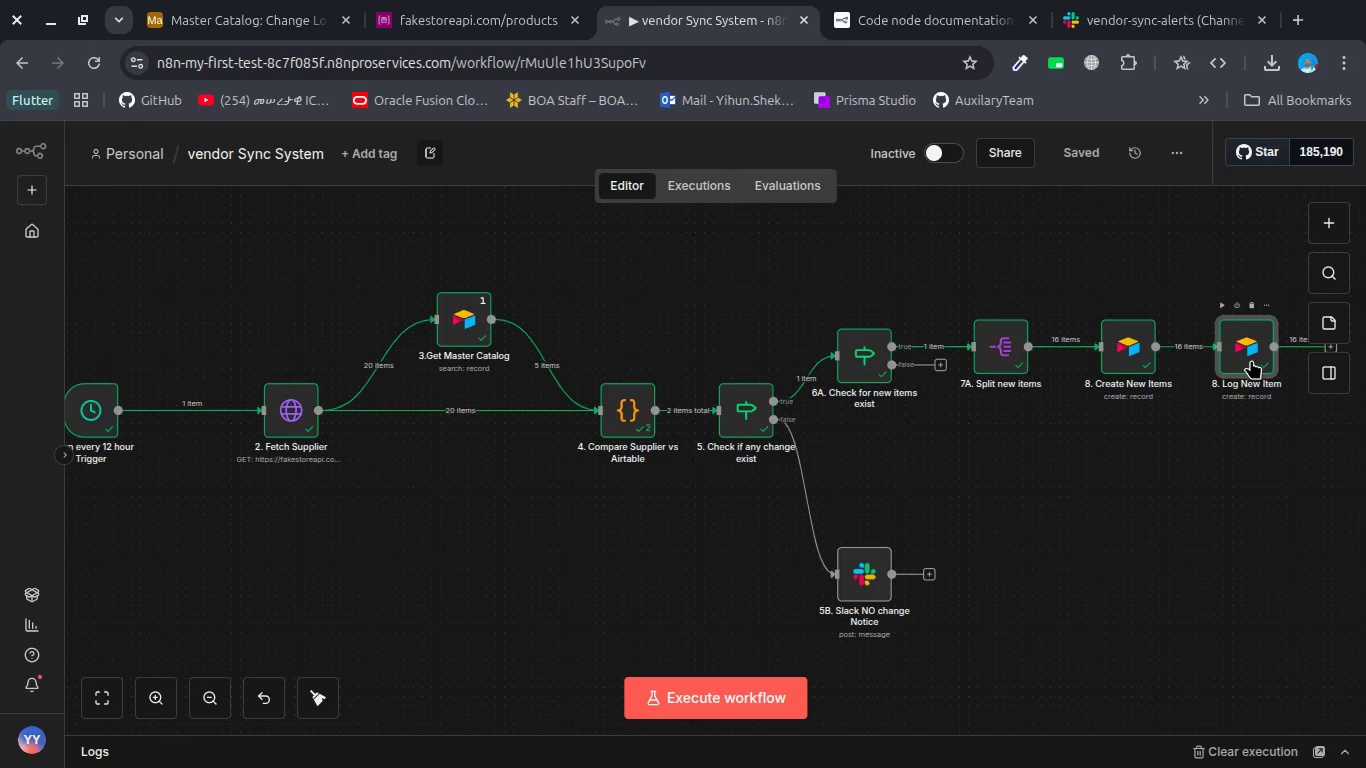 
wait(5.45)
 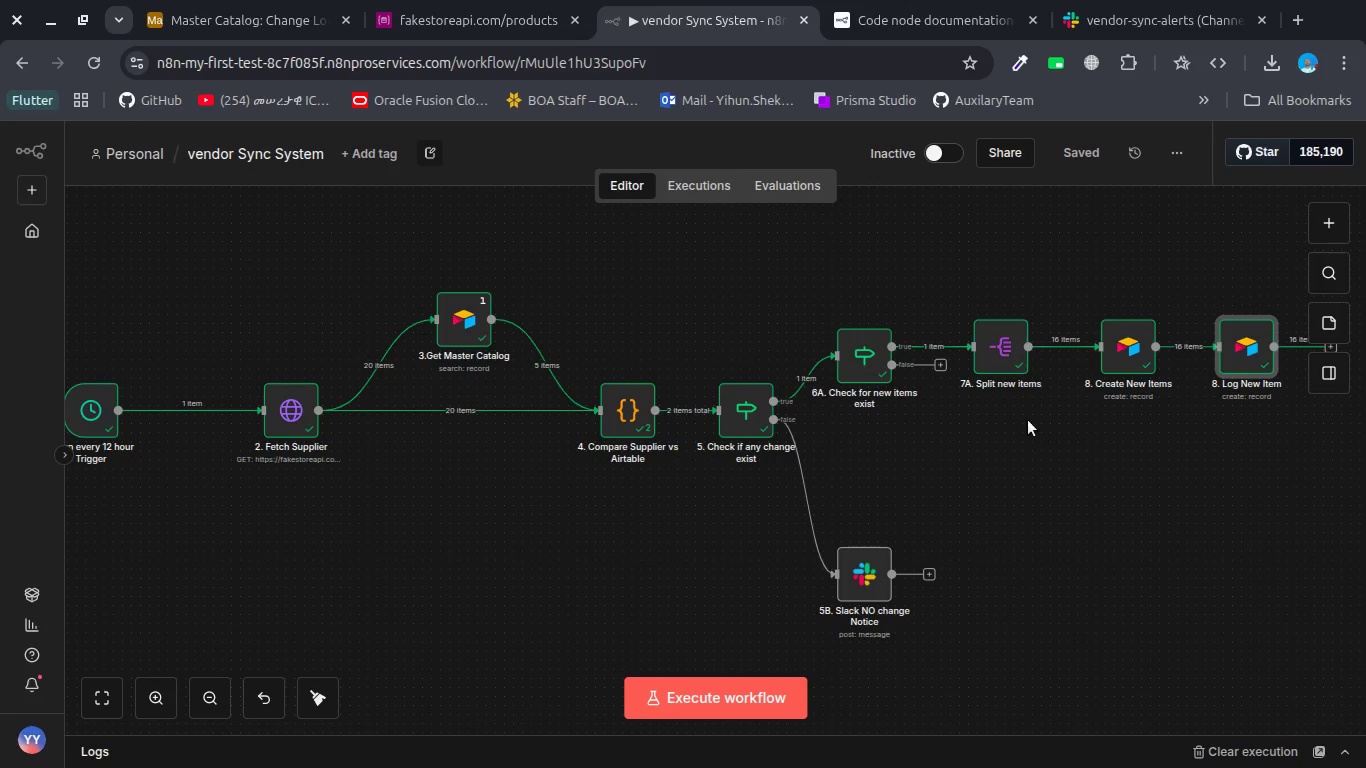 
left_click([1248, 354])
 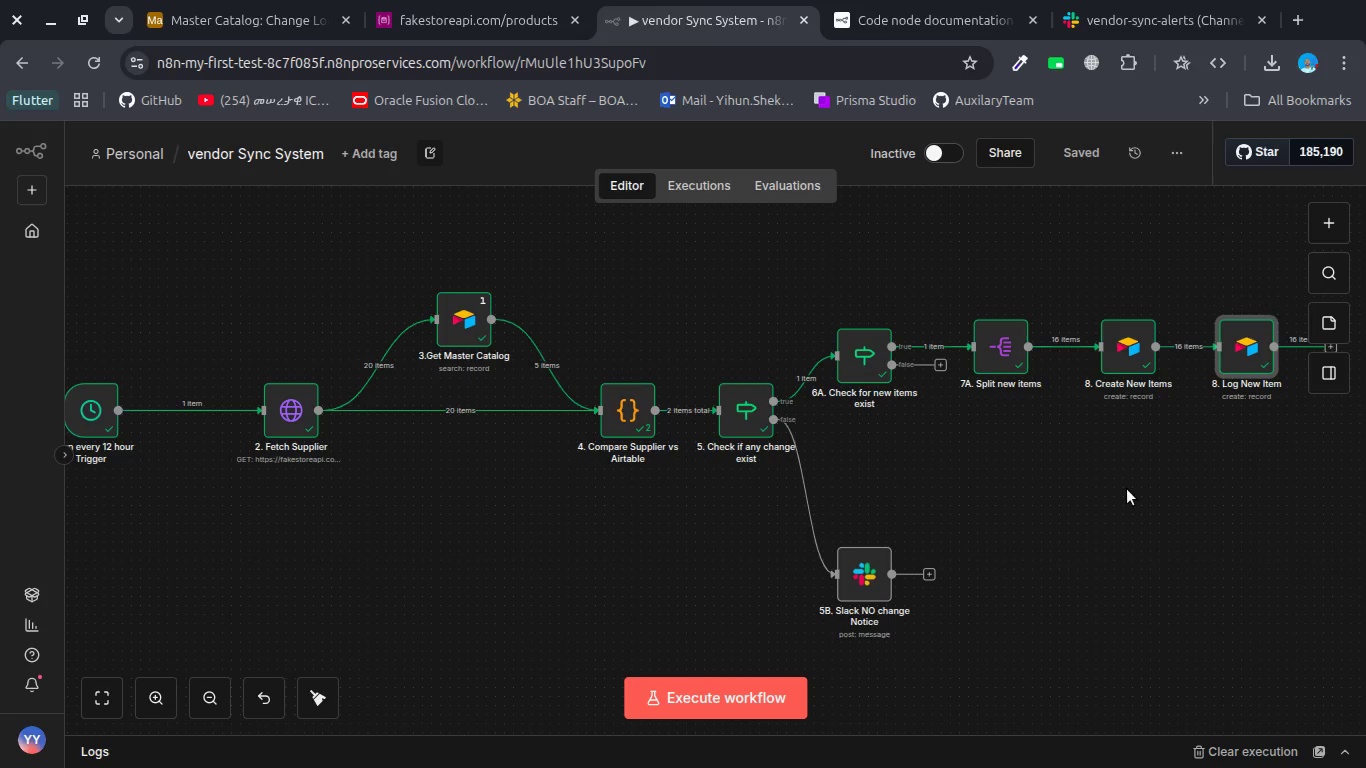 
left_click([1126, 491])
 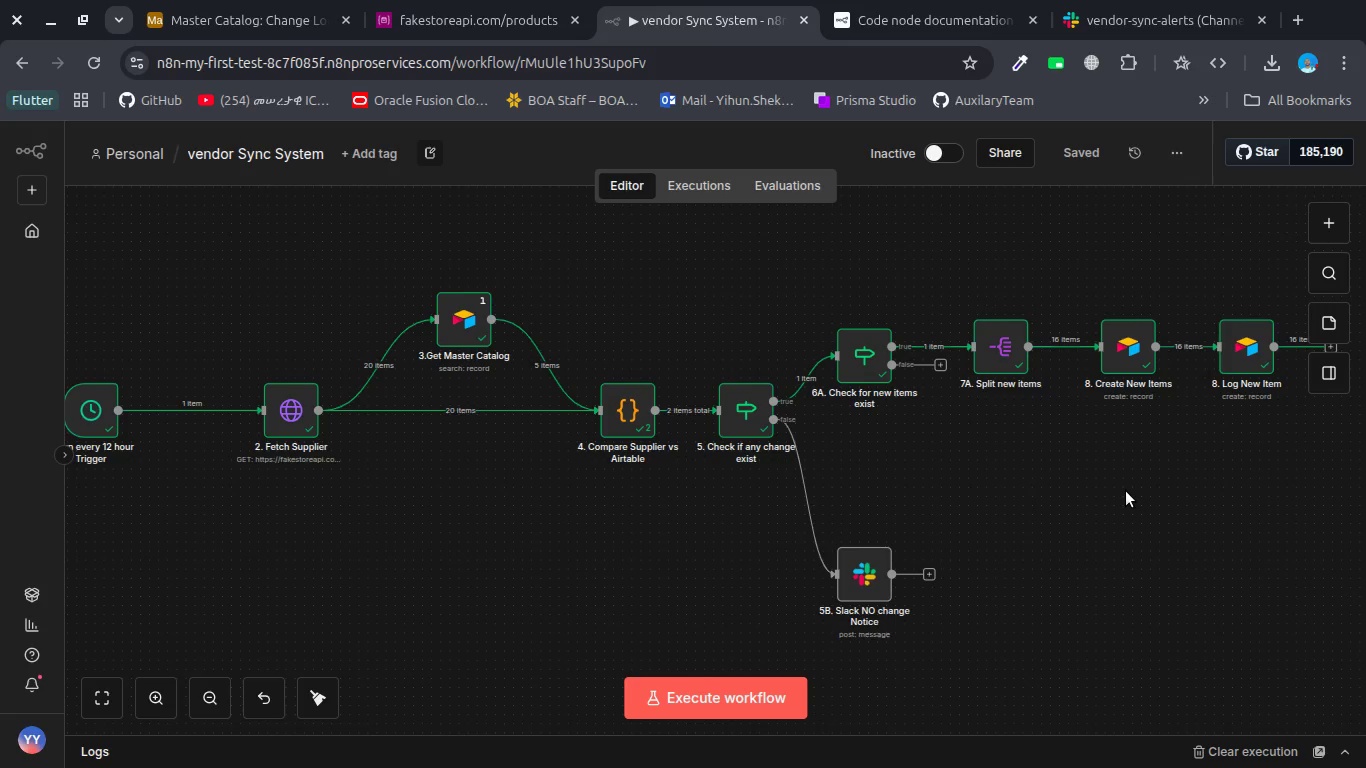 
scroll: coordinate [1126, 491], scroll_direction: down, amount: 3.0
 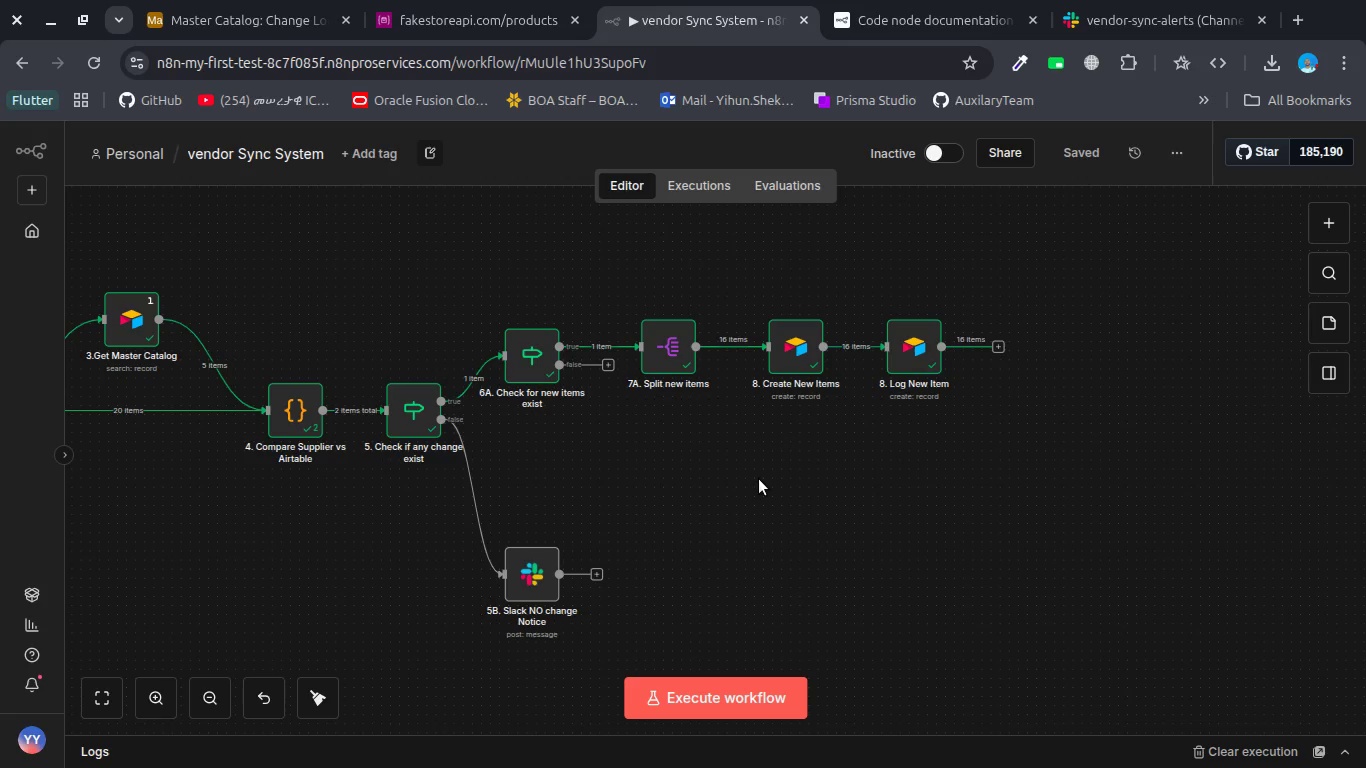 
wait(12.55)
 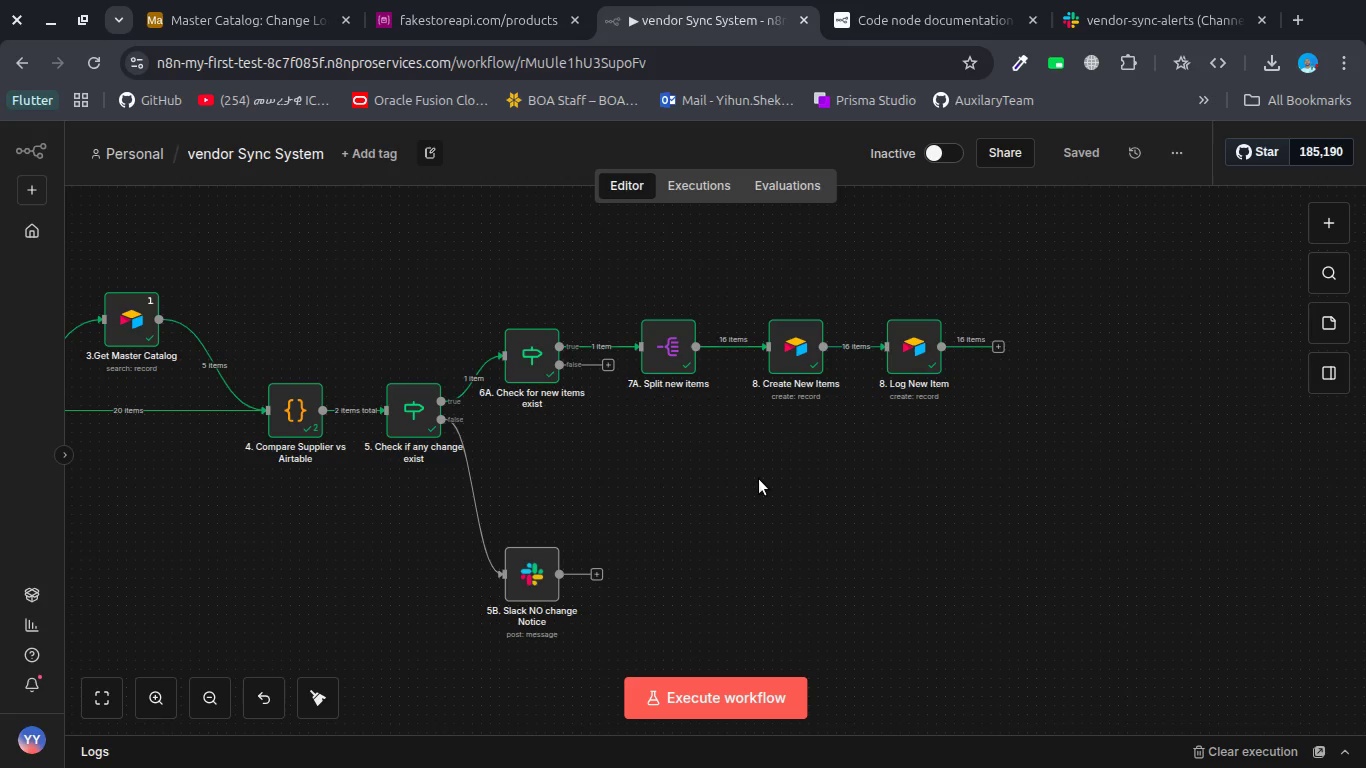 
double_click([766, 381])
 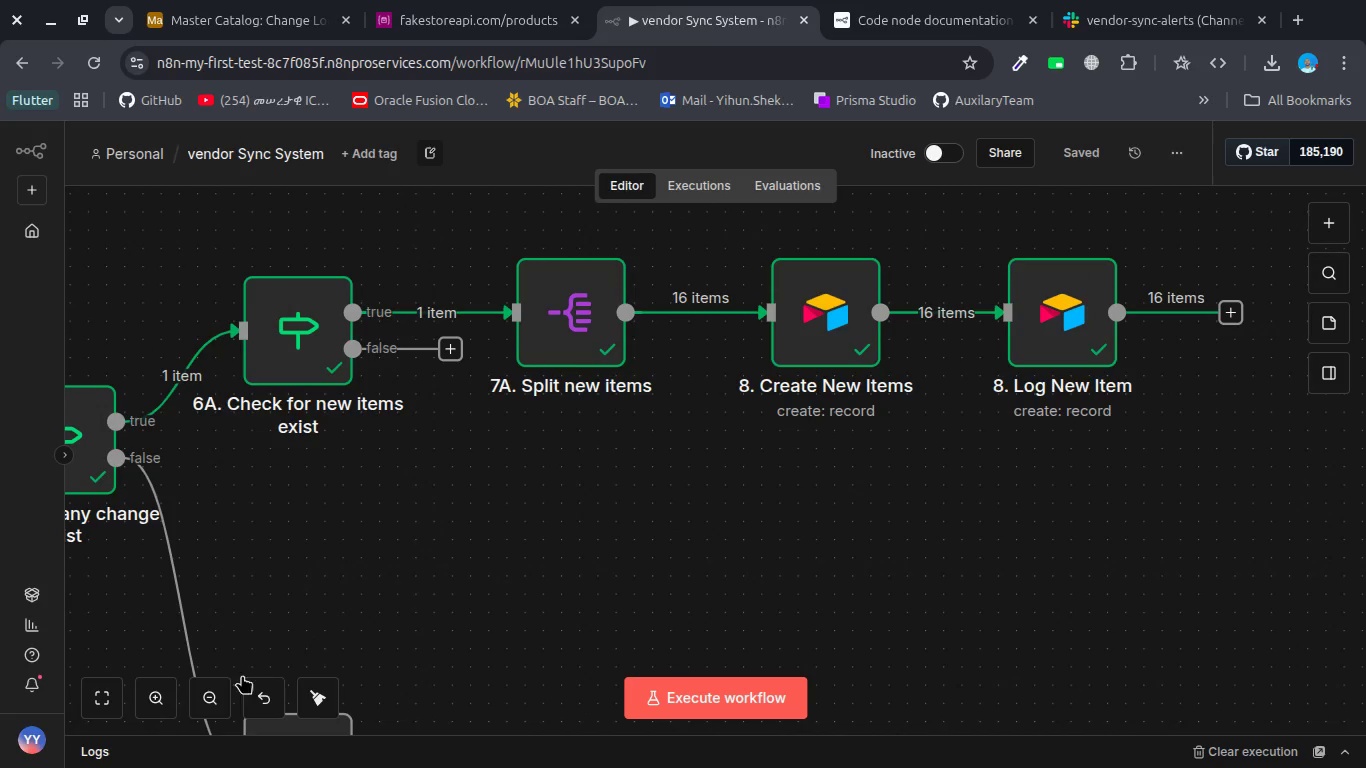 
left_click([209, 692])
 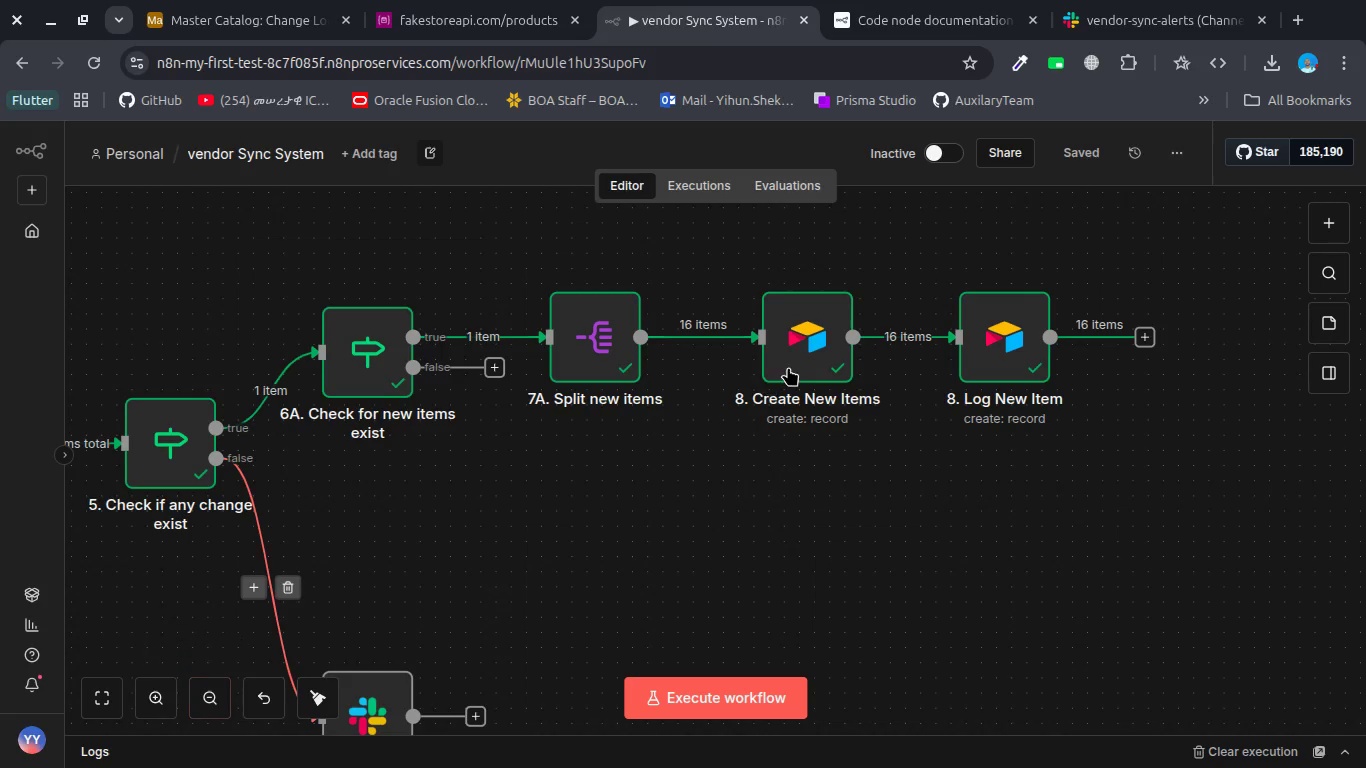 
left_click([807, 358])
 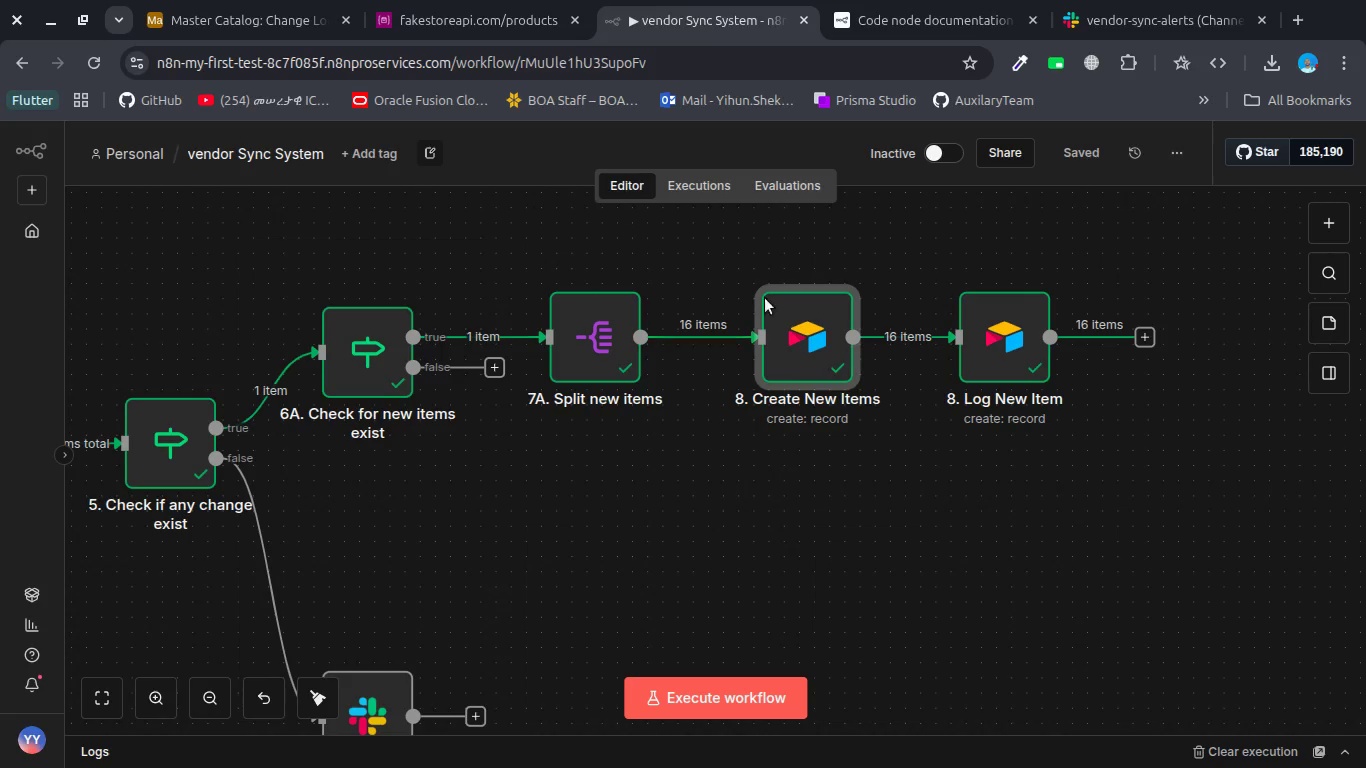 
double_click([817, 327])
 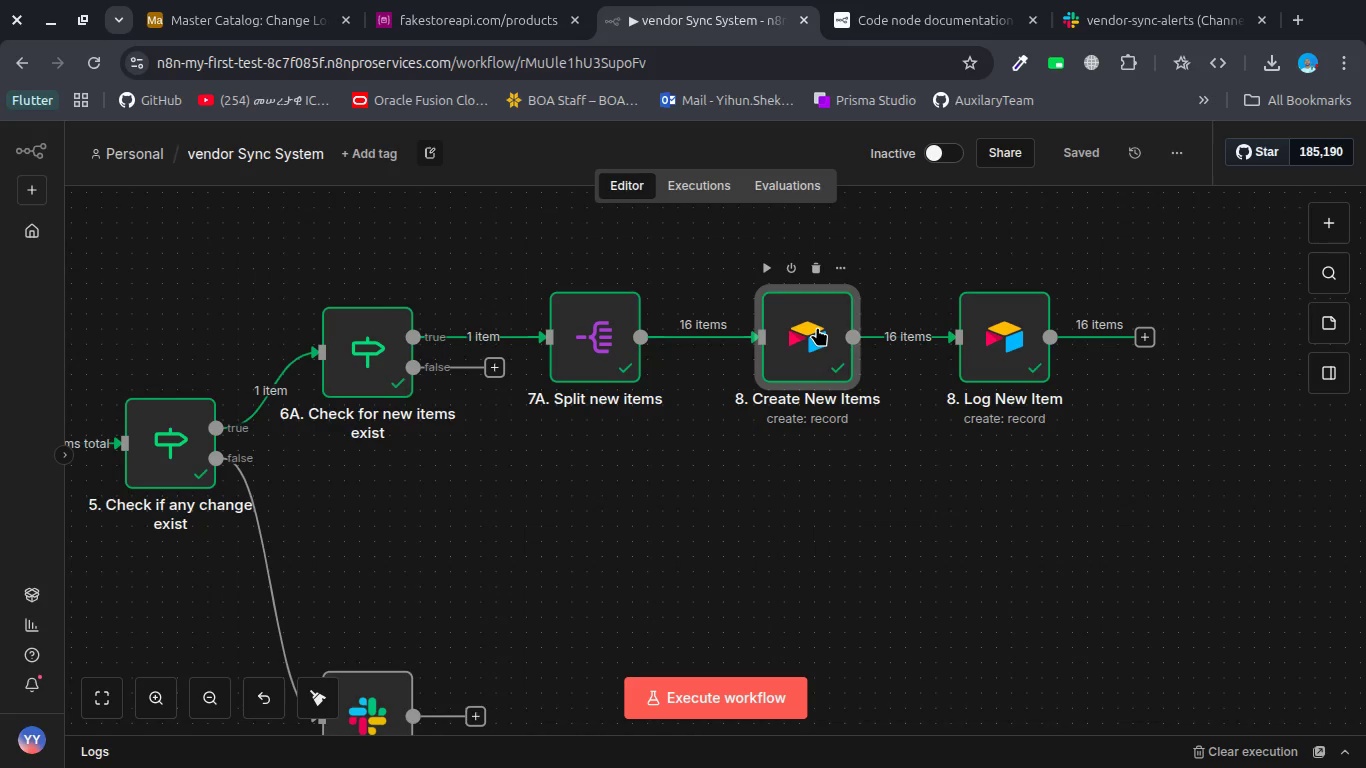 
double_click([817, 327])
 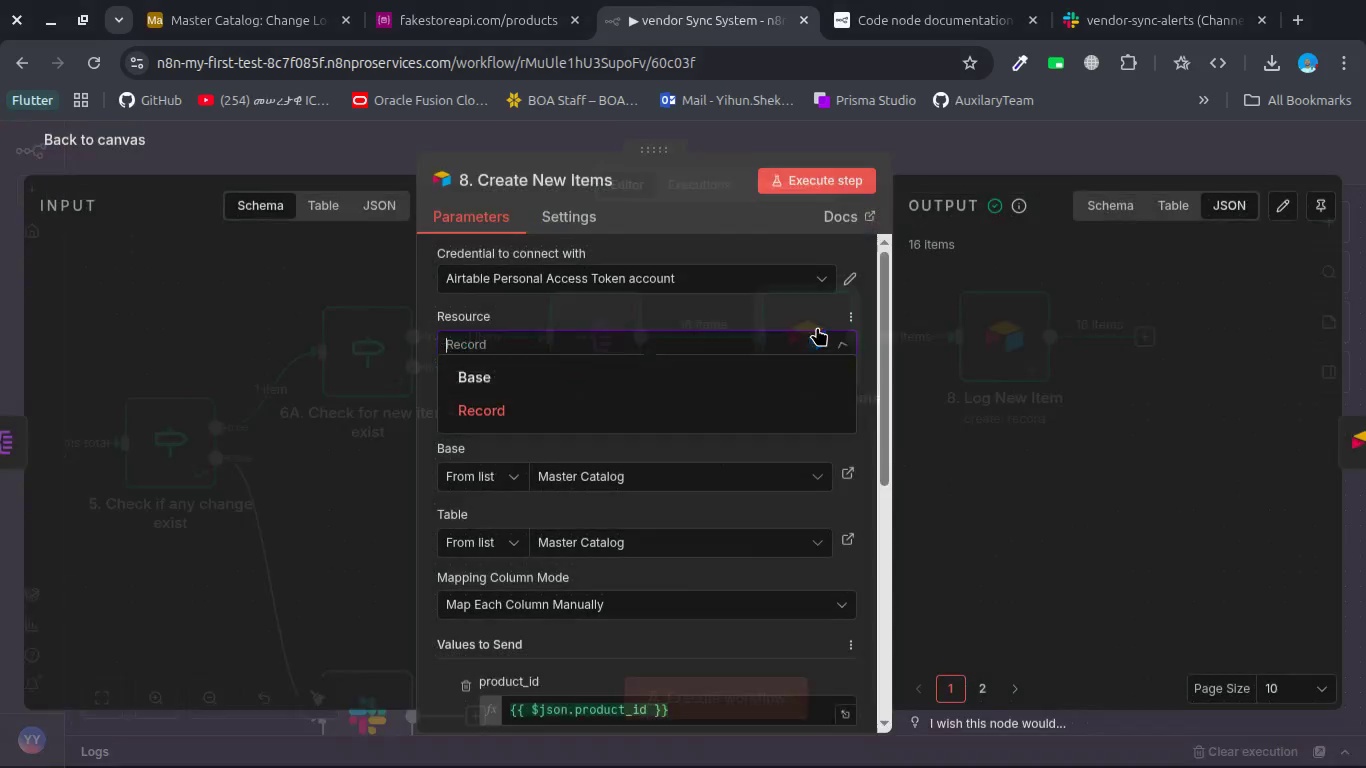 
triple_click([817, 327])
 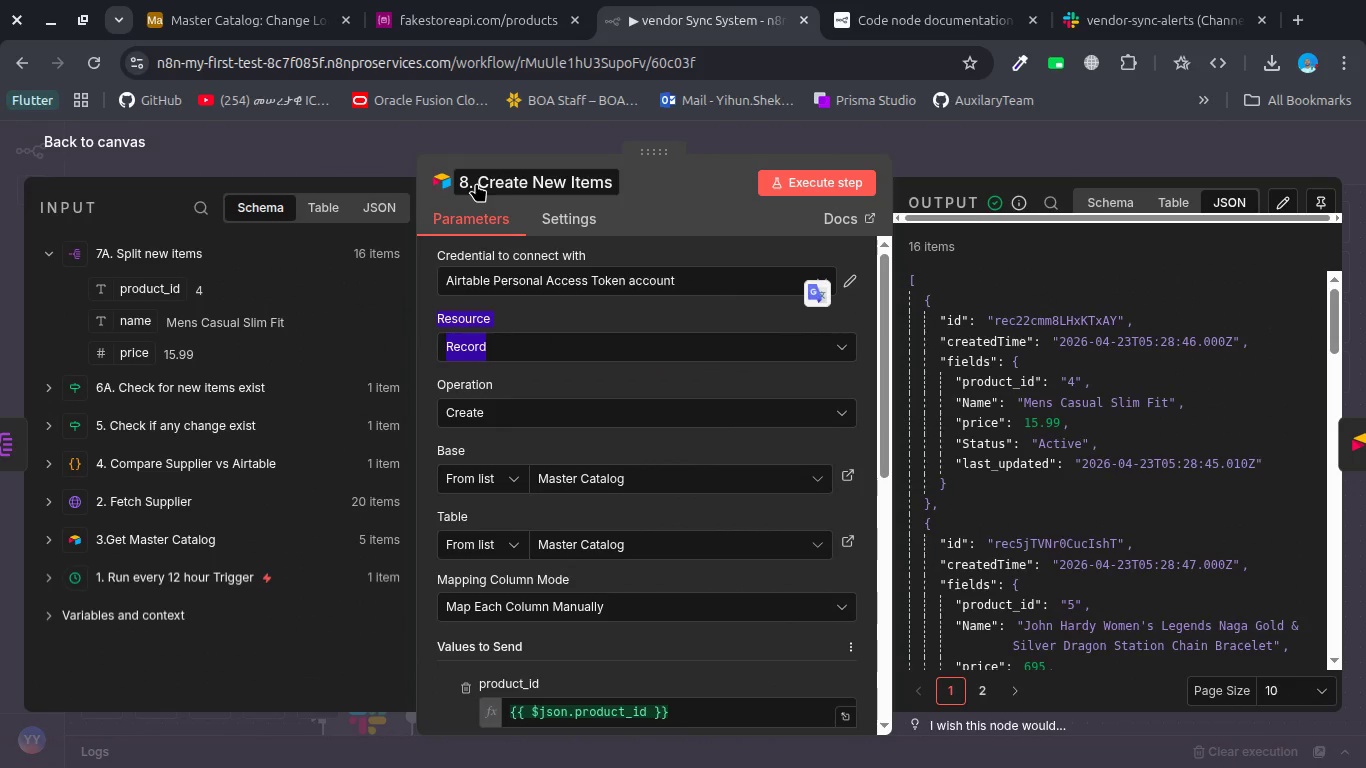 
left_click([474, 182])
 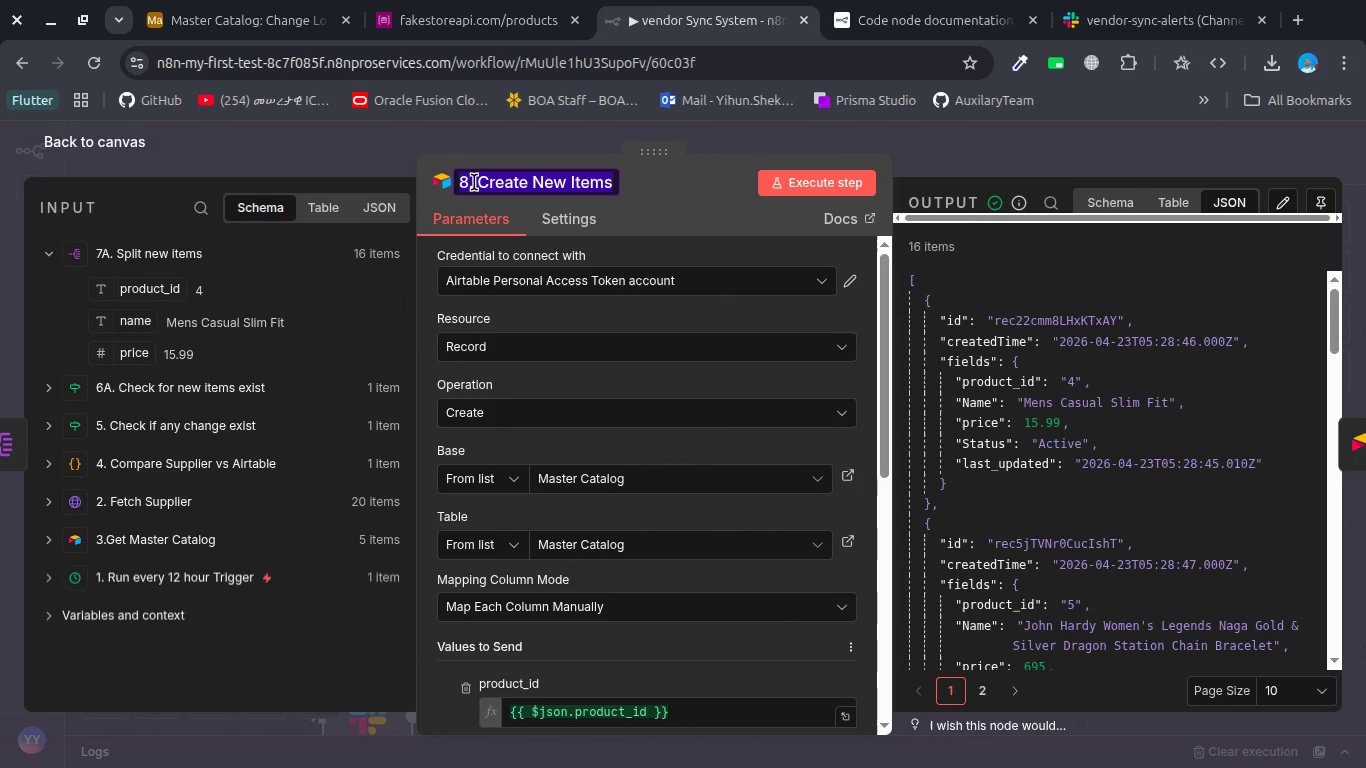 
key(ArrowLeft)
 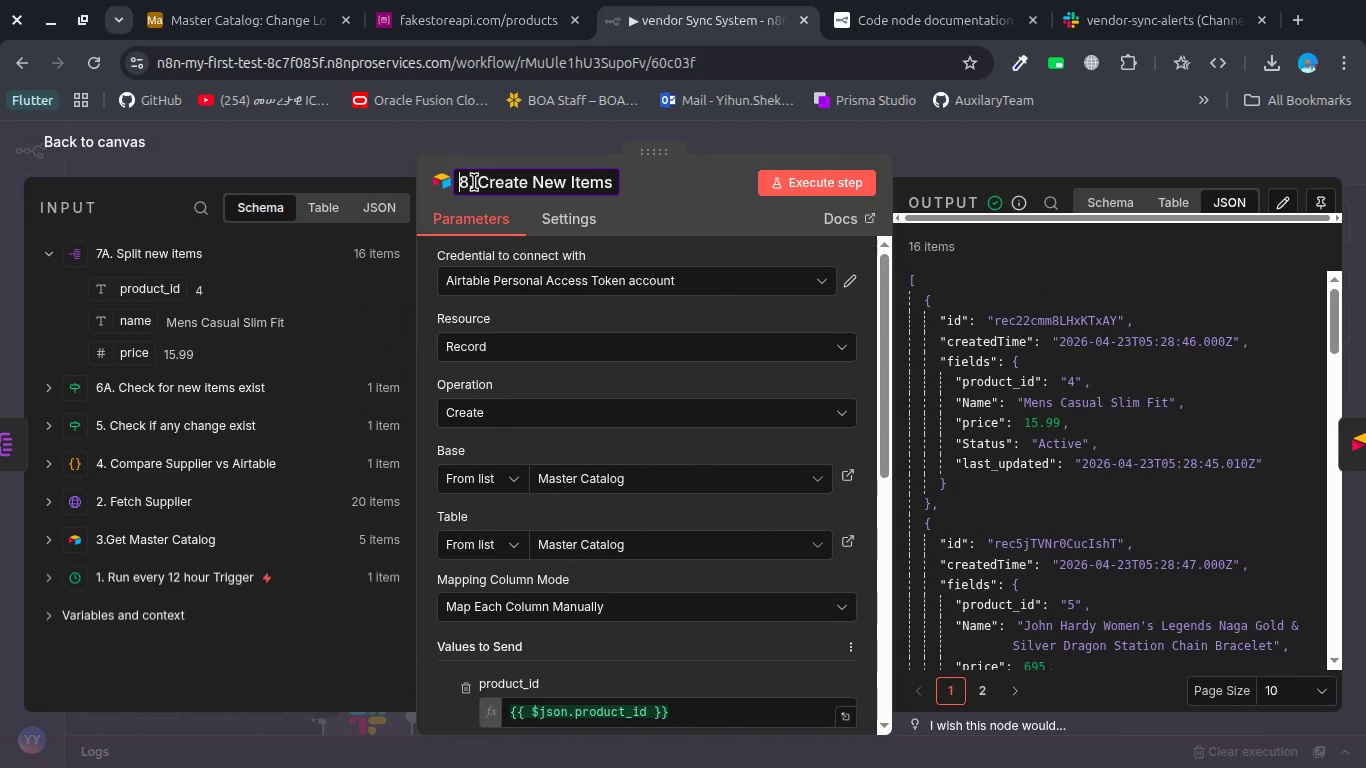 
key(ArrowRight)
 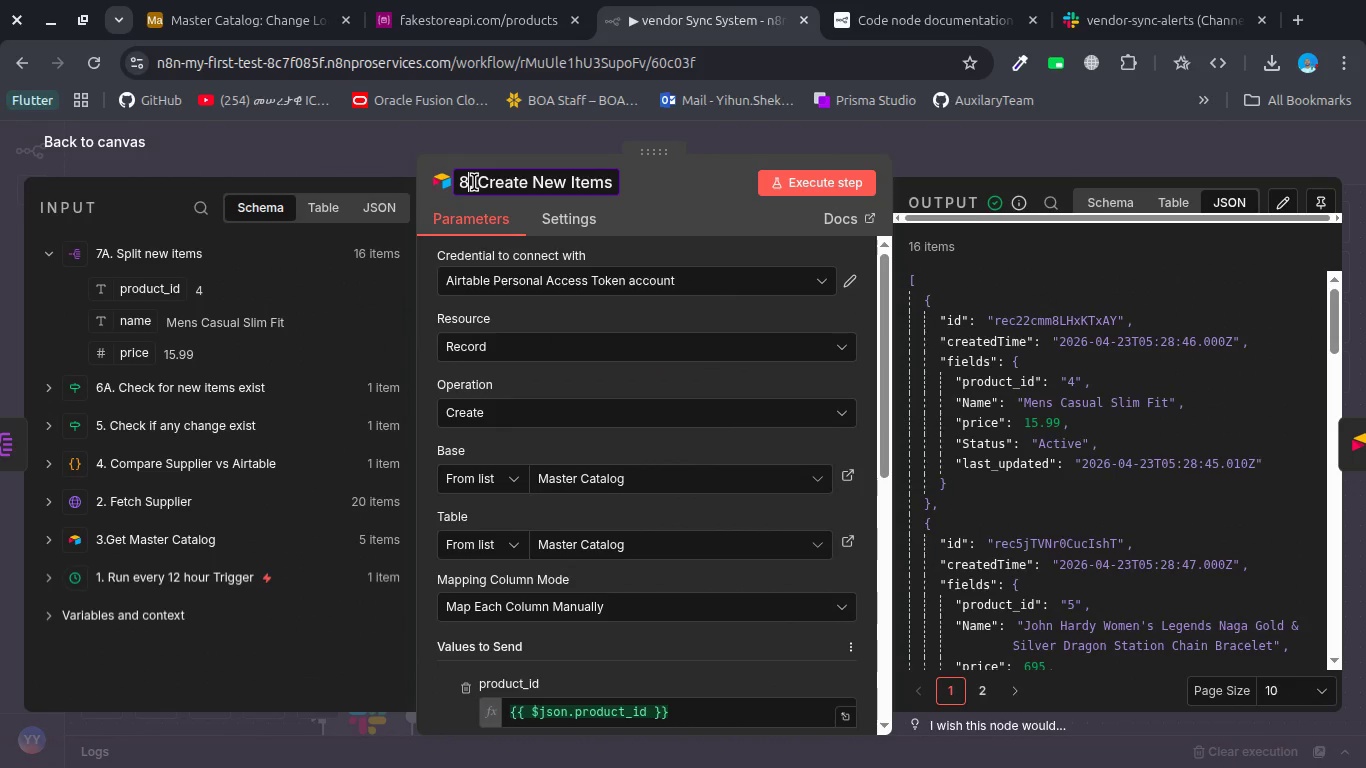 
key(Control+ControlLeft)
 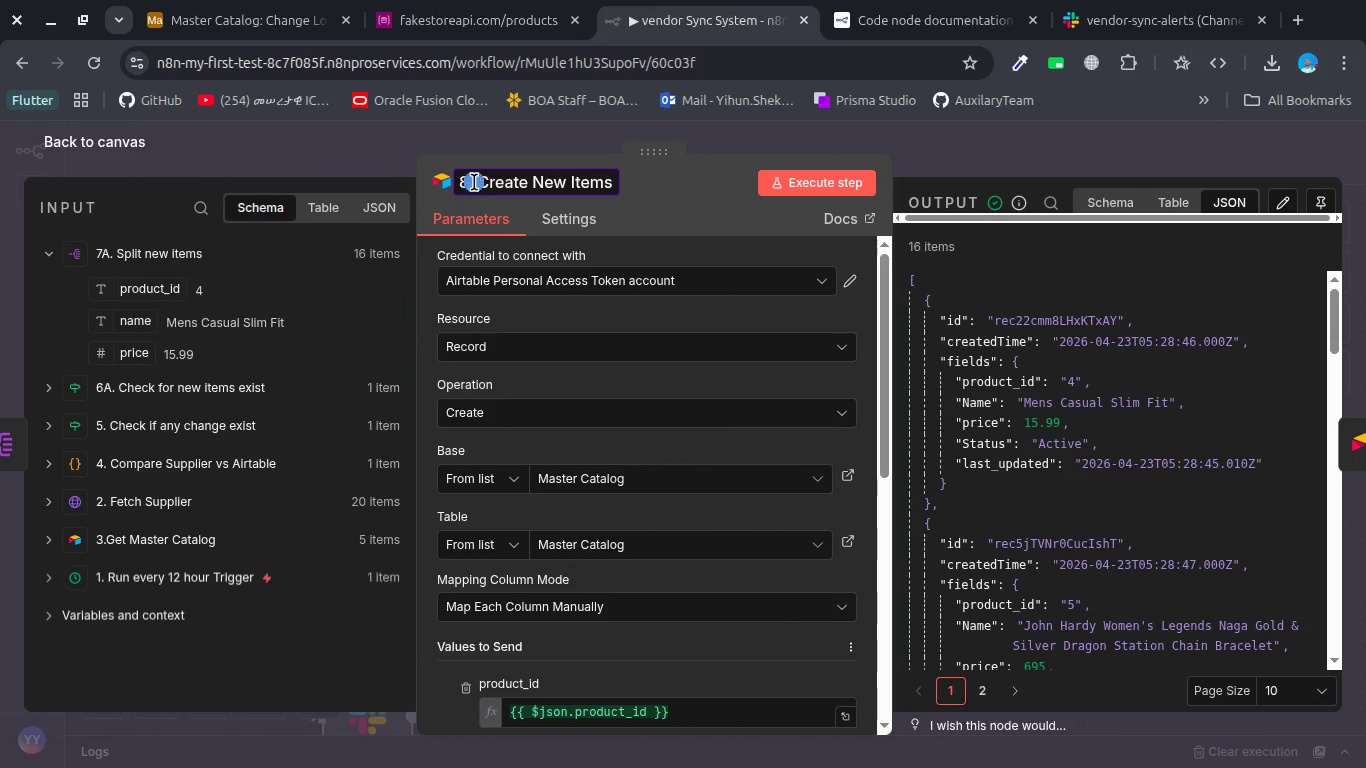 
key(Shift+ShiftLeft)
 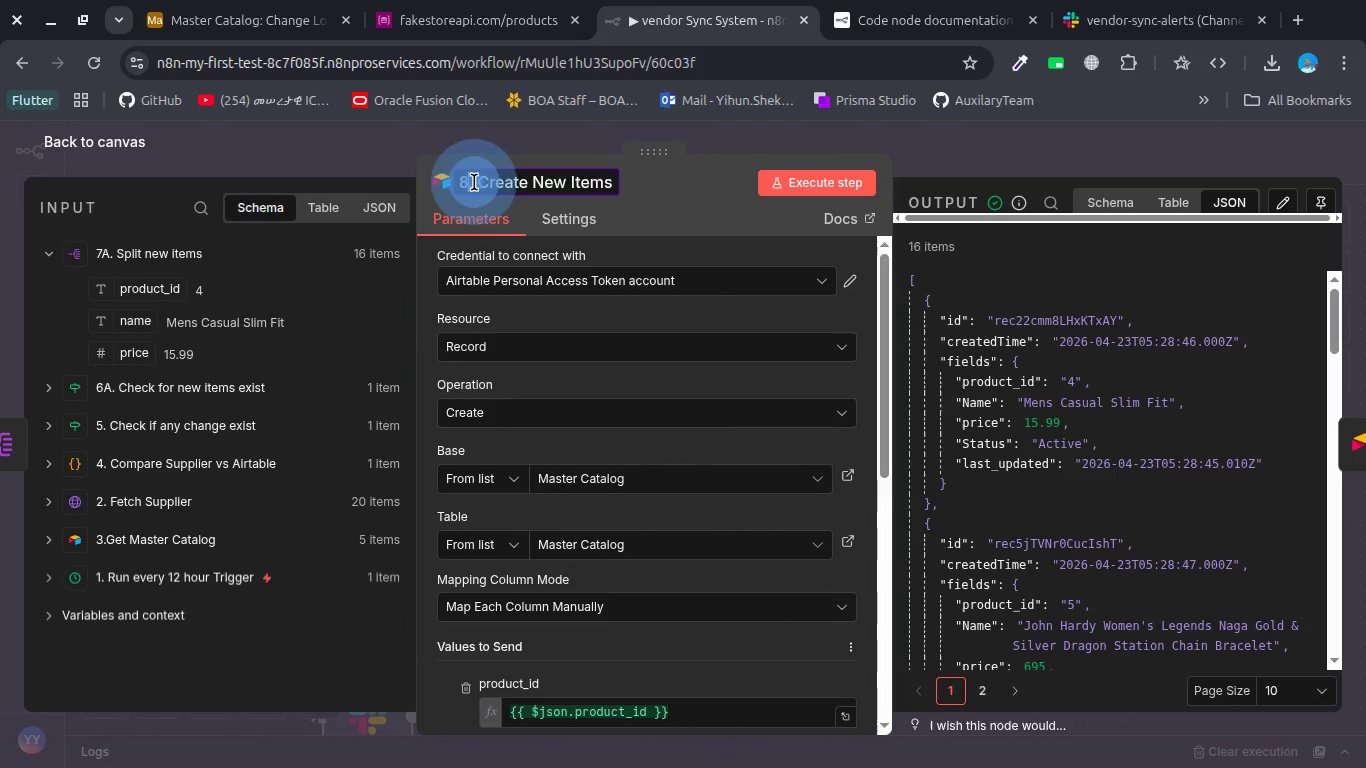 
key(Shift+S)
 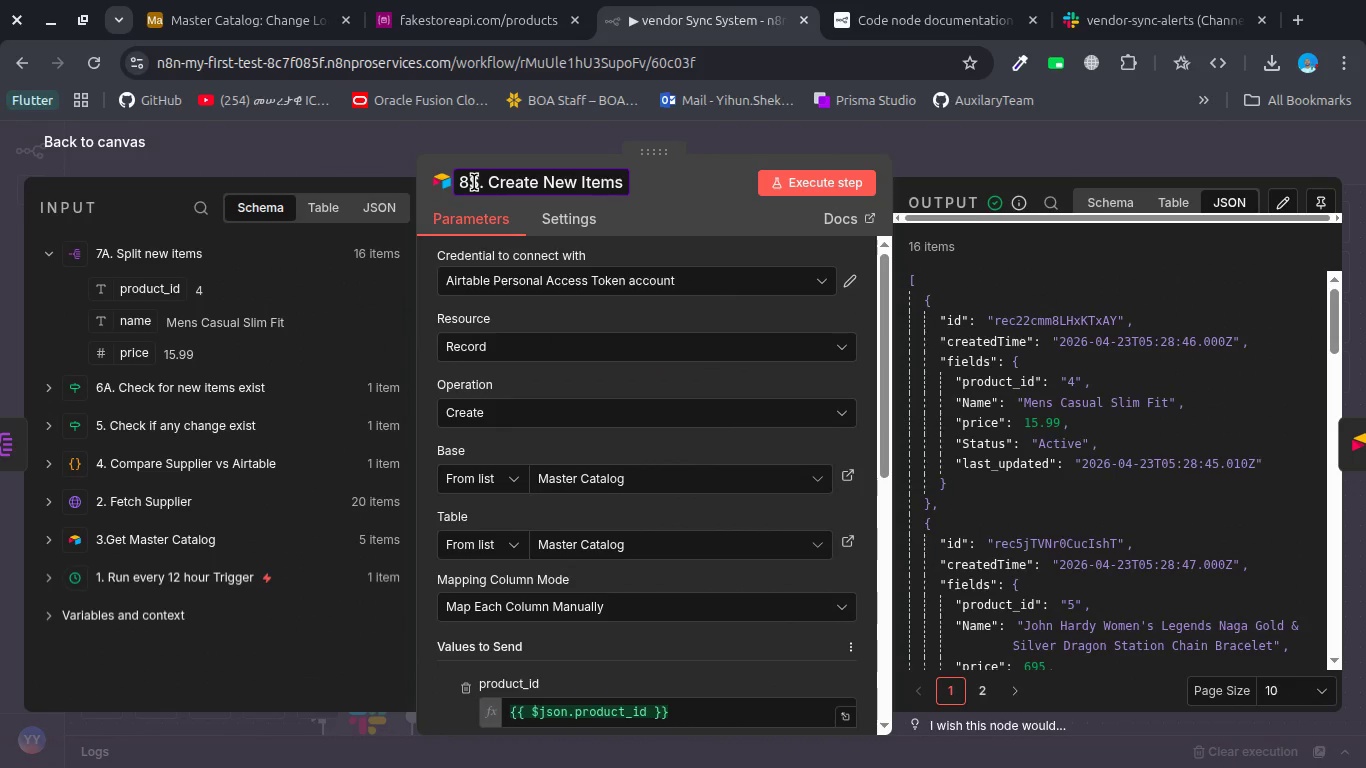 
key(Backspace)
 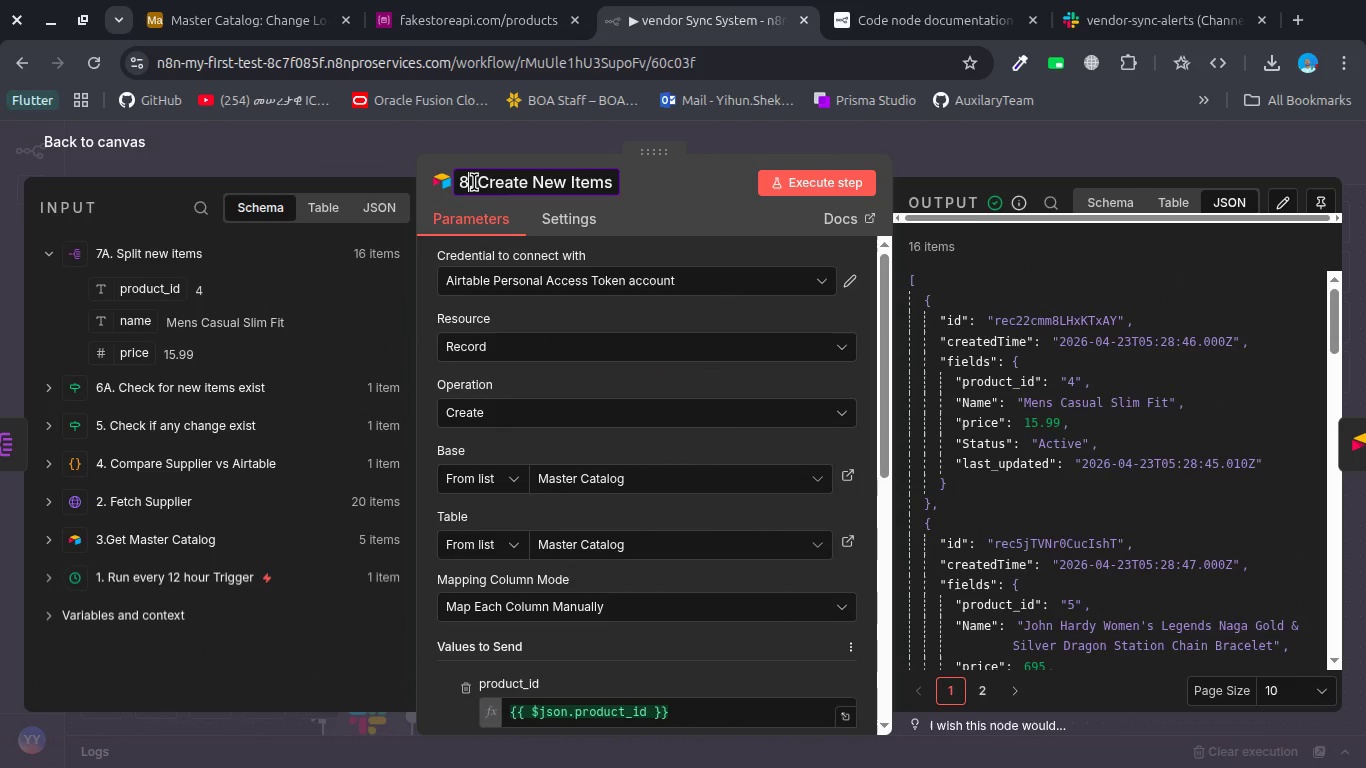 
key(Shift+A)
 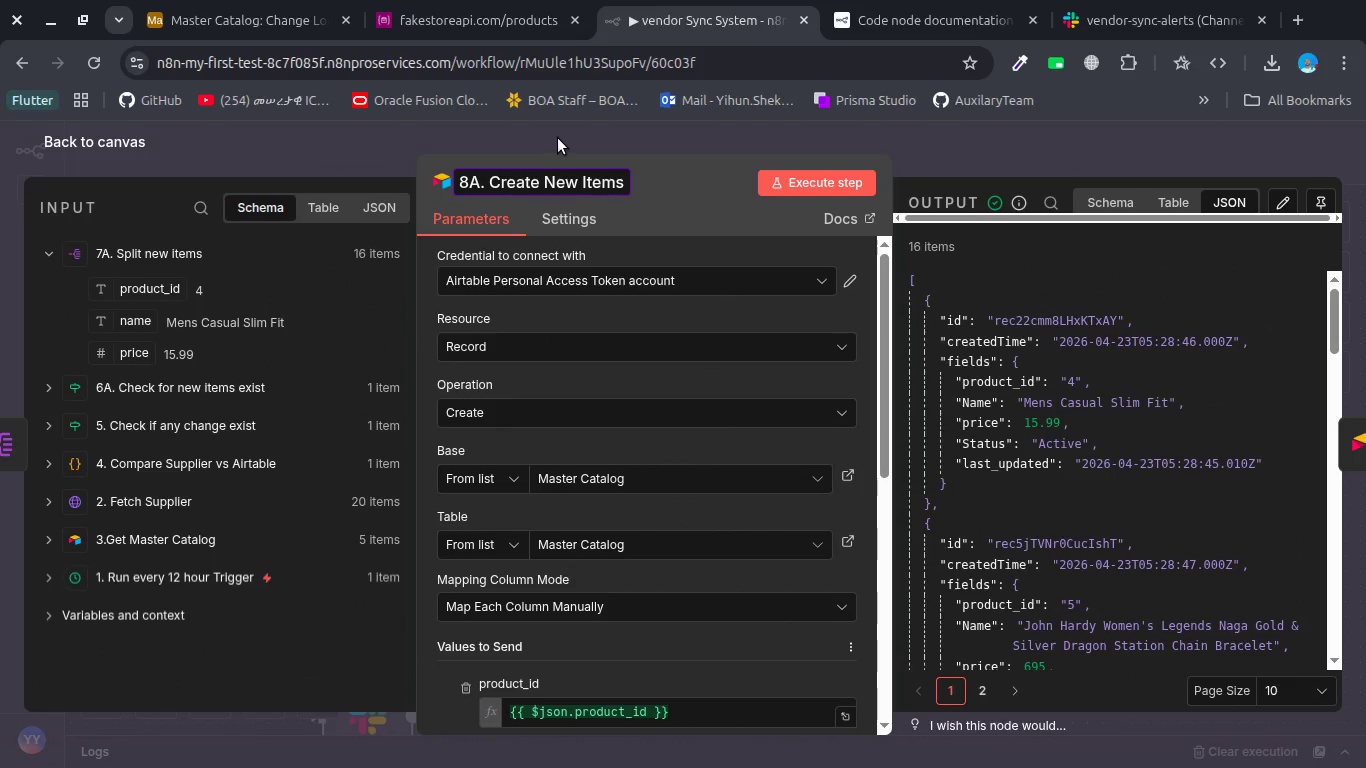 
left_click([558, 138])
 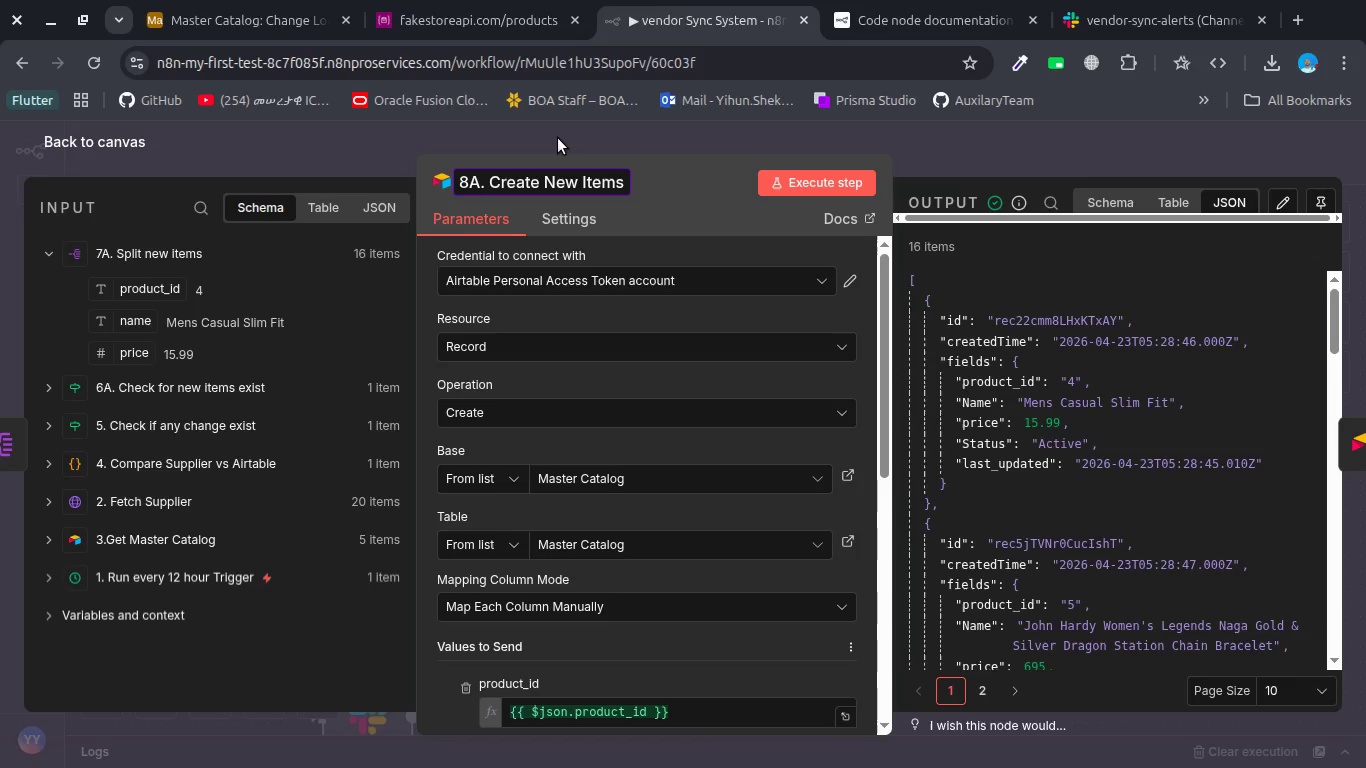 
left_click([558, 138])
 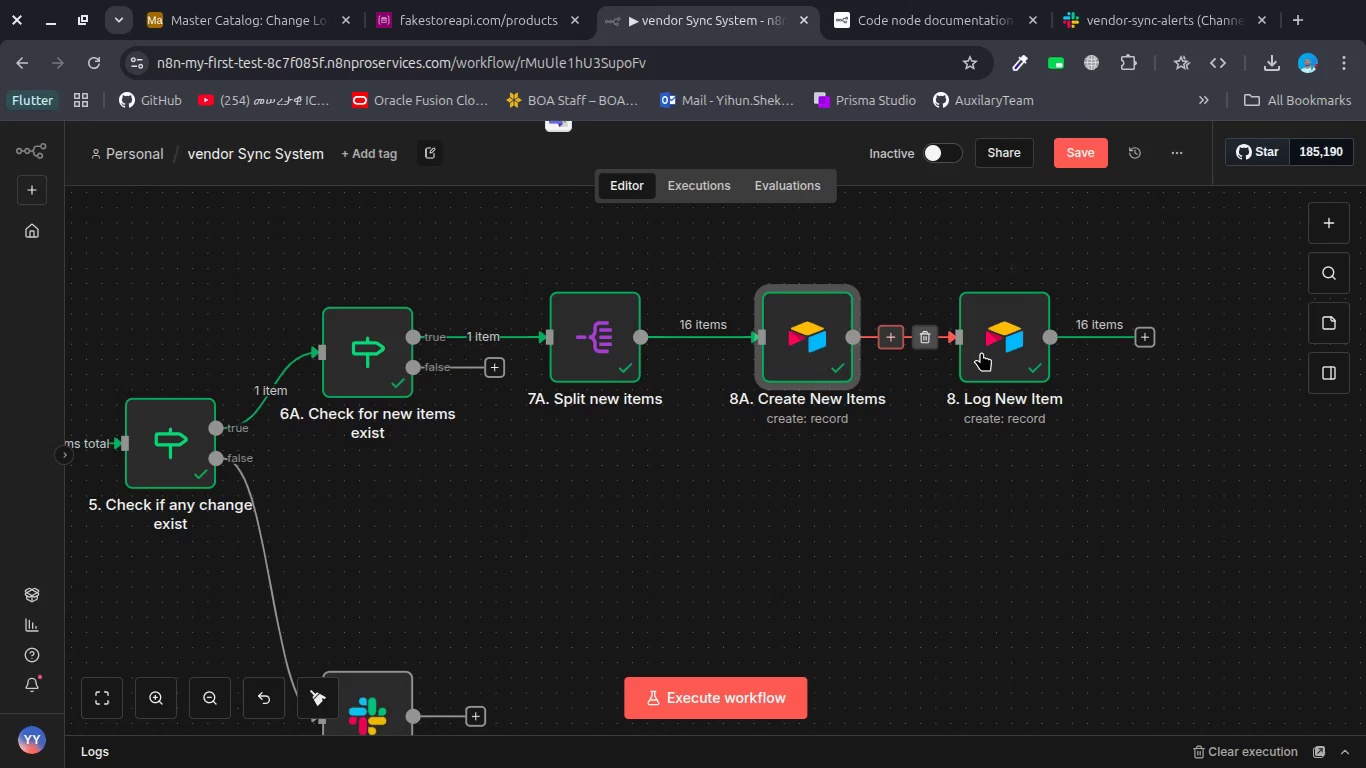 
double_click([984, 352])
 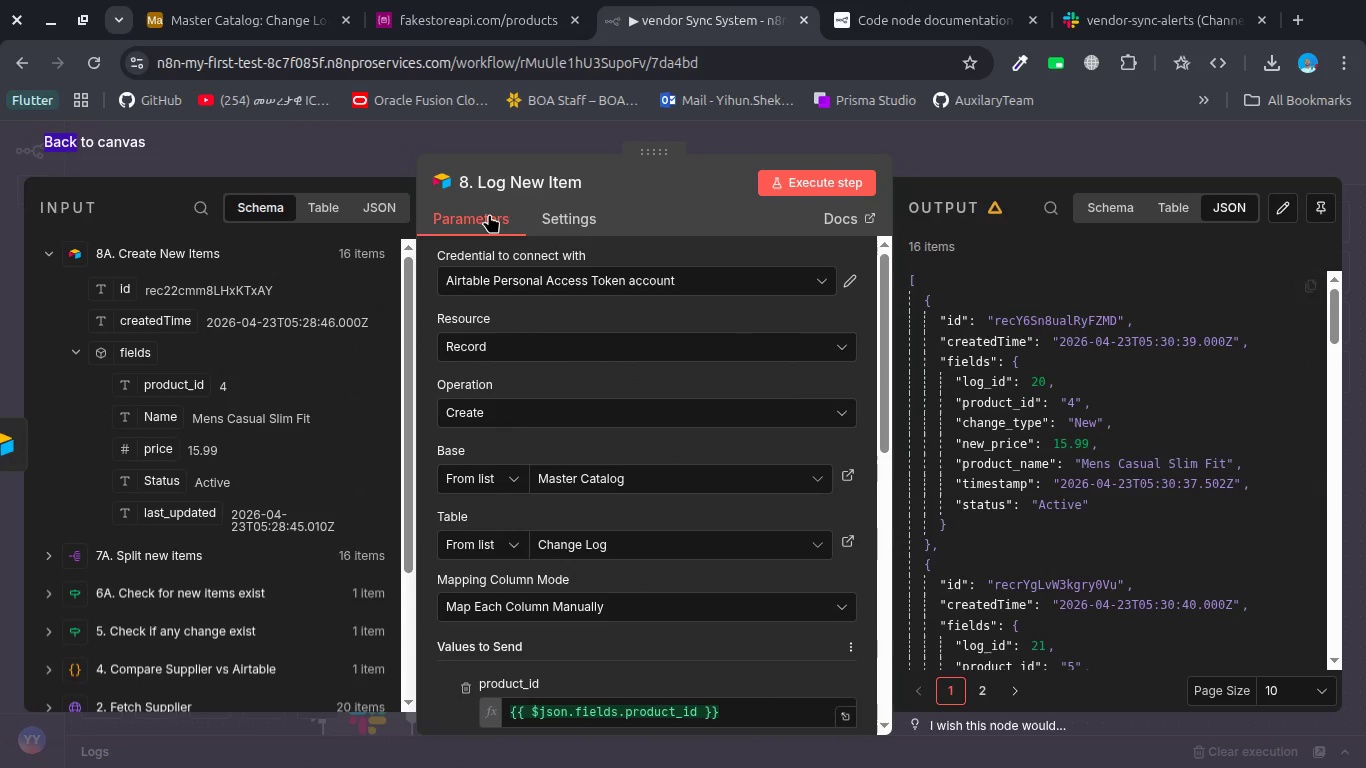 
left_click([468, 183])
 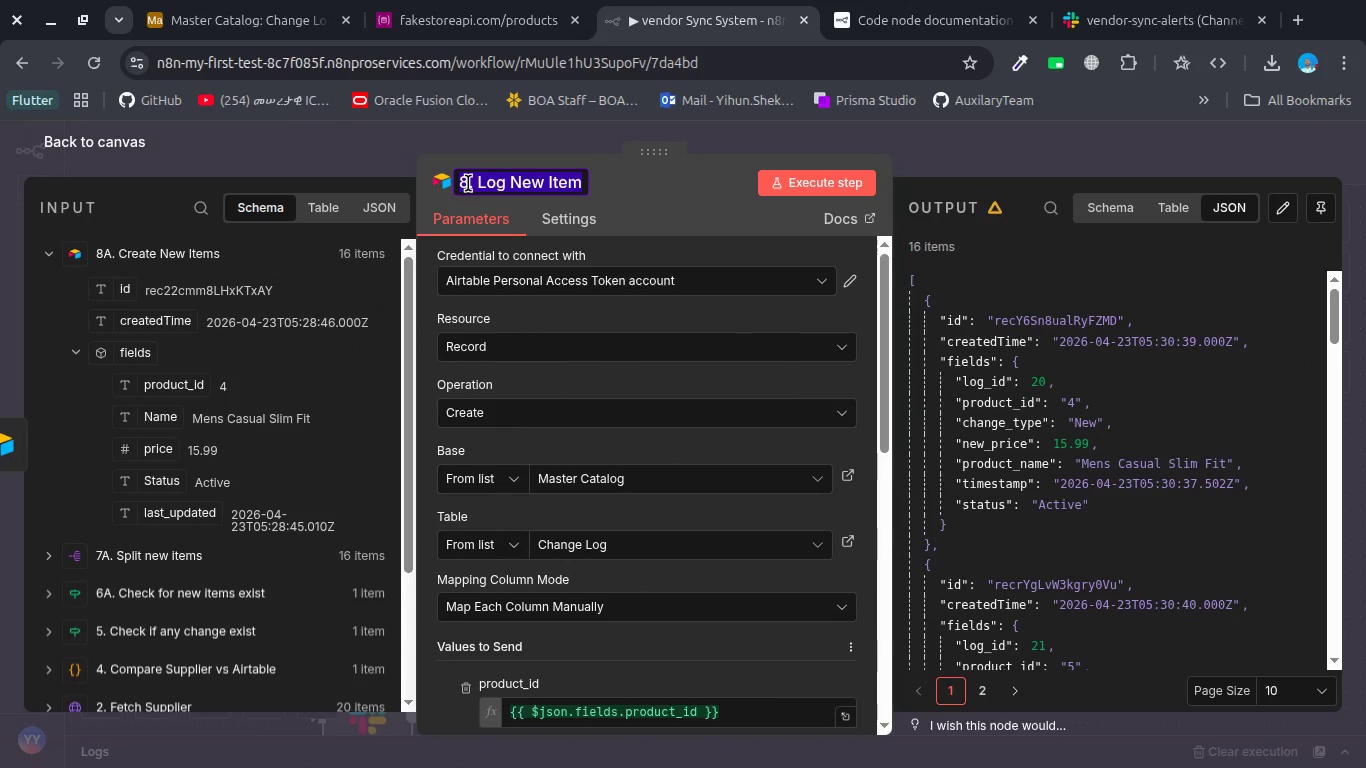 
left_click([468, 183])
 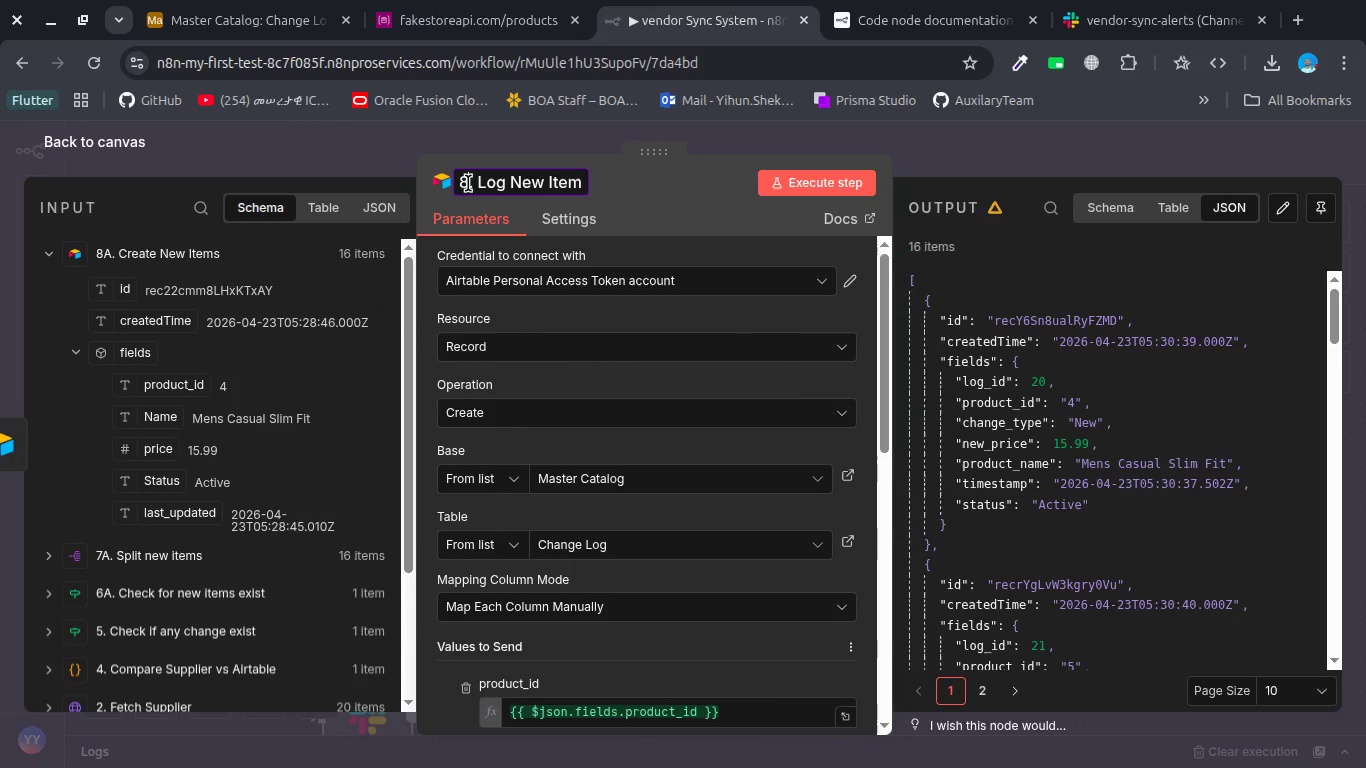 
key(Backspace)
type(9A)
 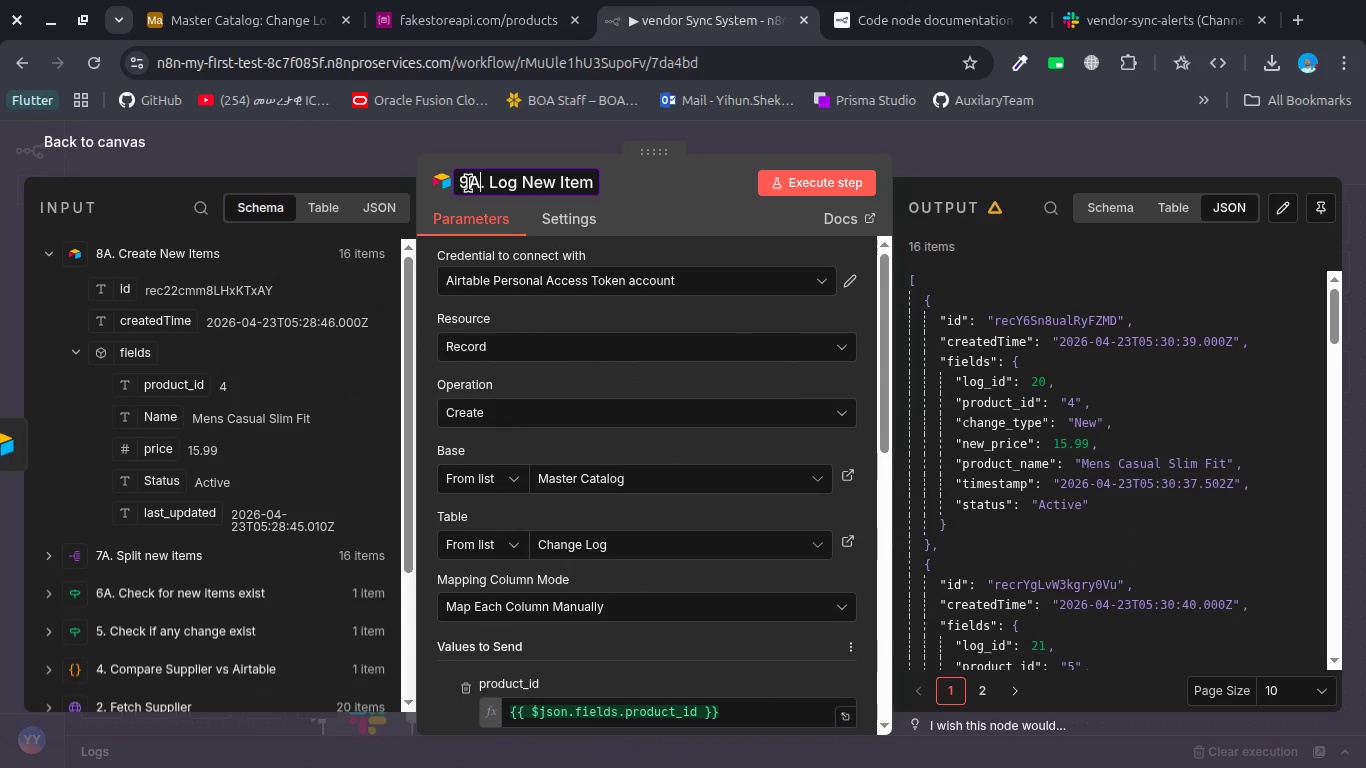 
left_click([381, 162])
 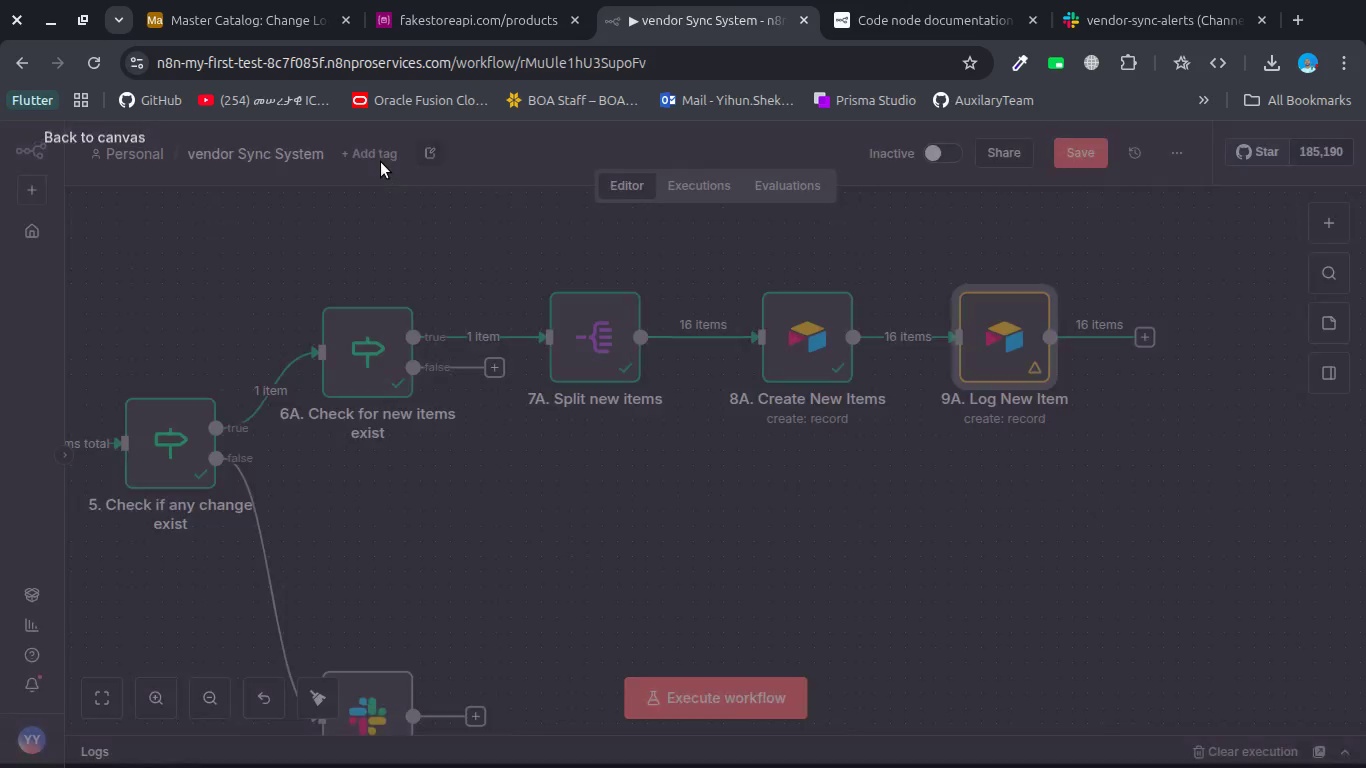 
left_click([381, 162])
 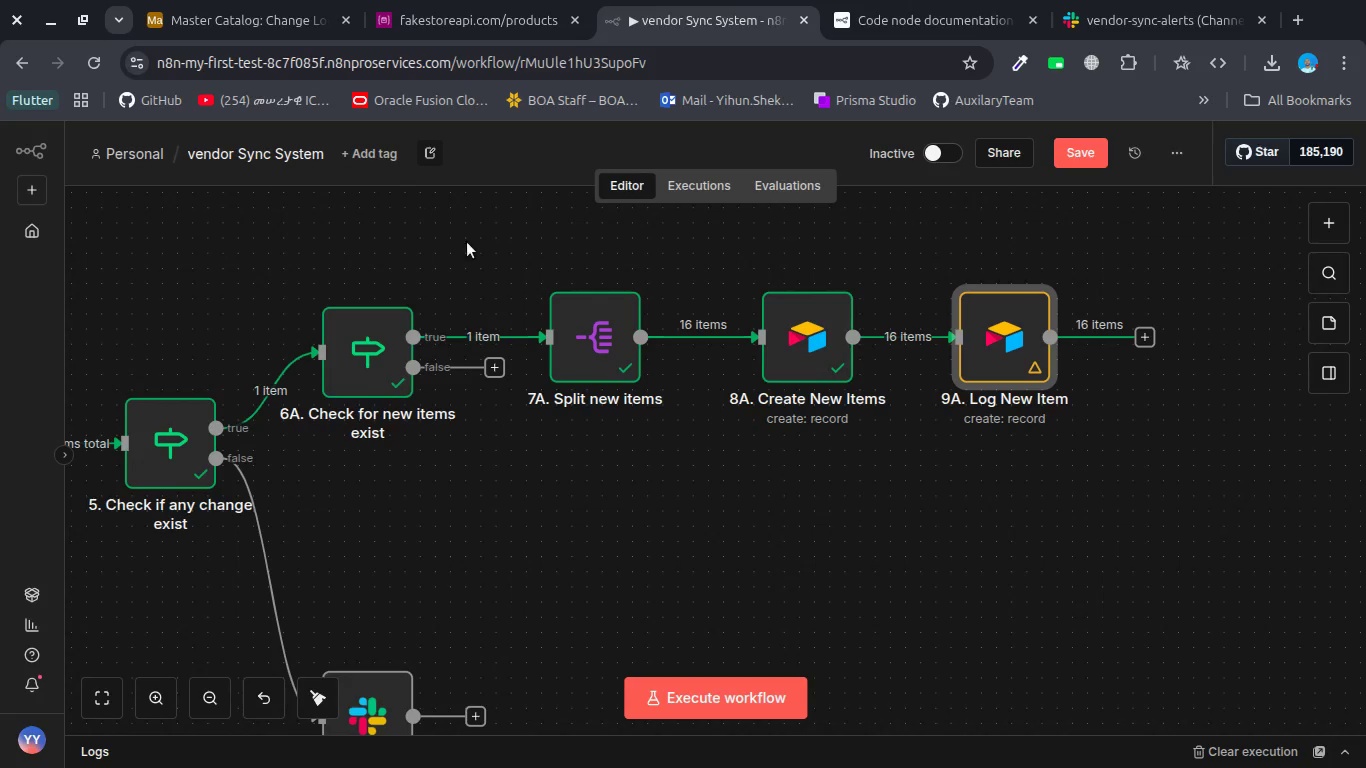 
mouse_move([547, 362])
 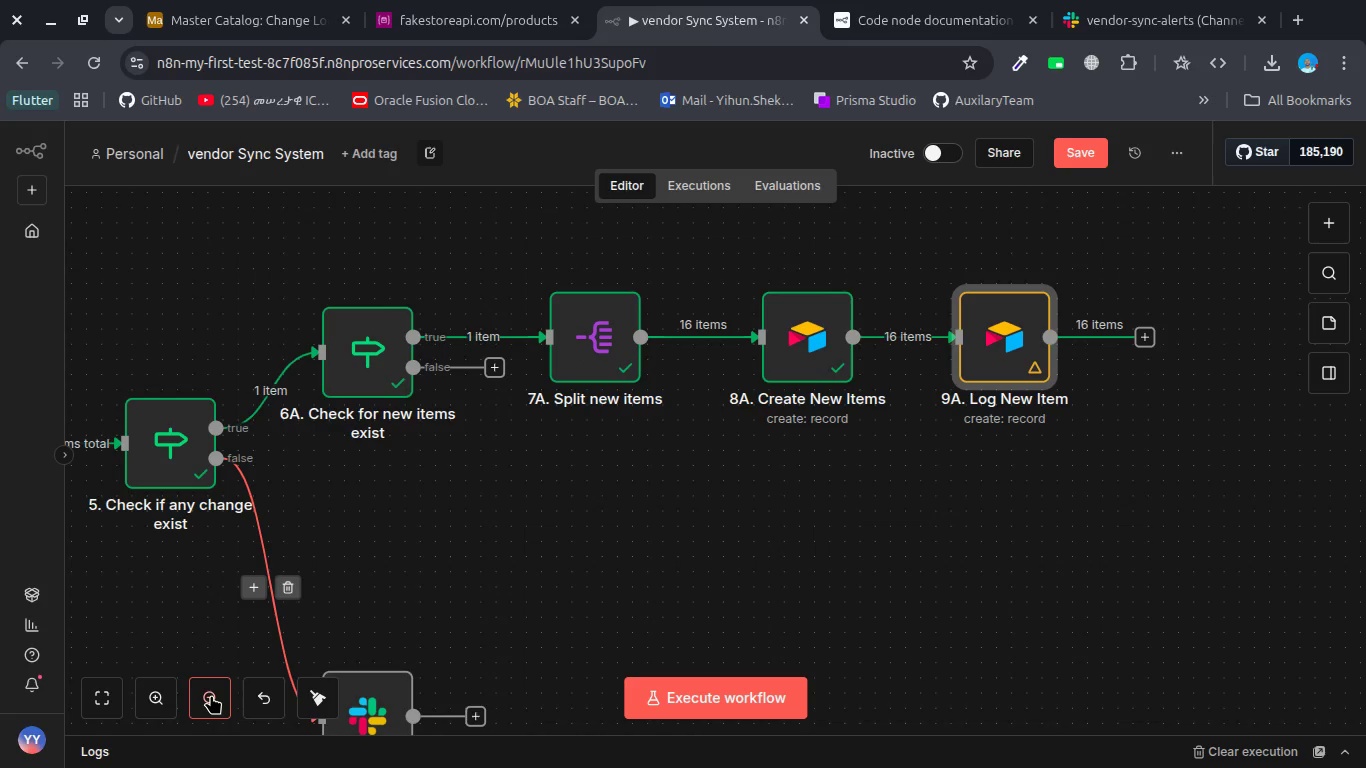 
double_click([211, 695])
 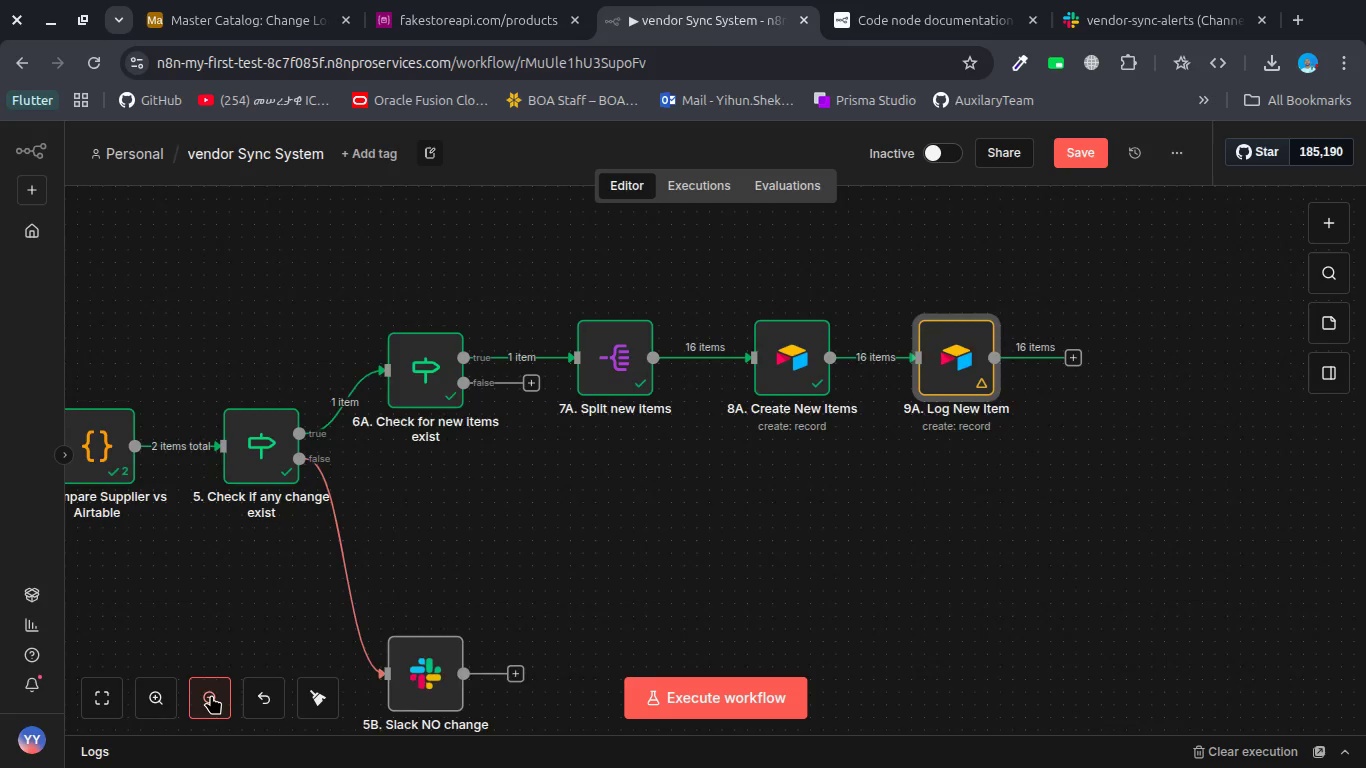 
triple_click([211, 695])
 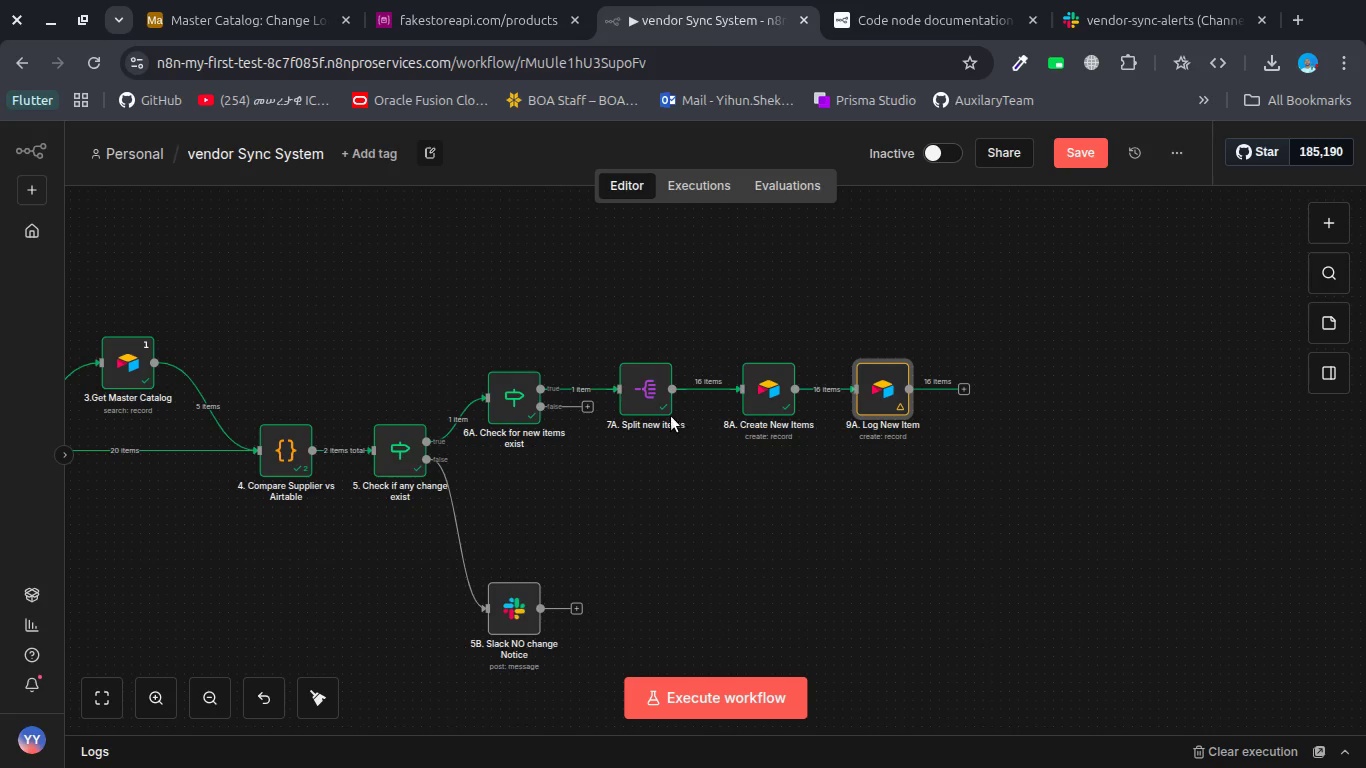 
left_click([646, 400])
 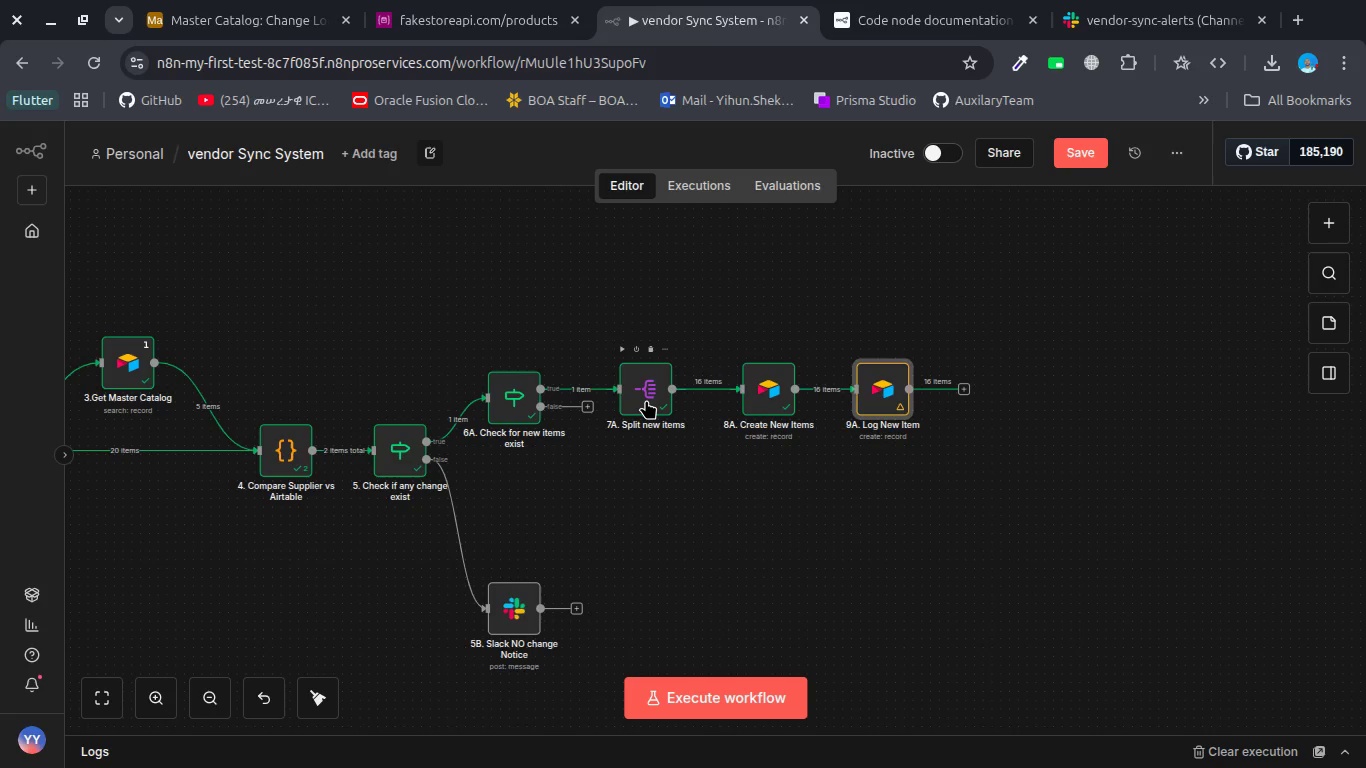 
left_click([646, 400])
 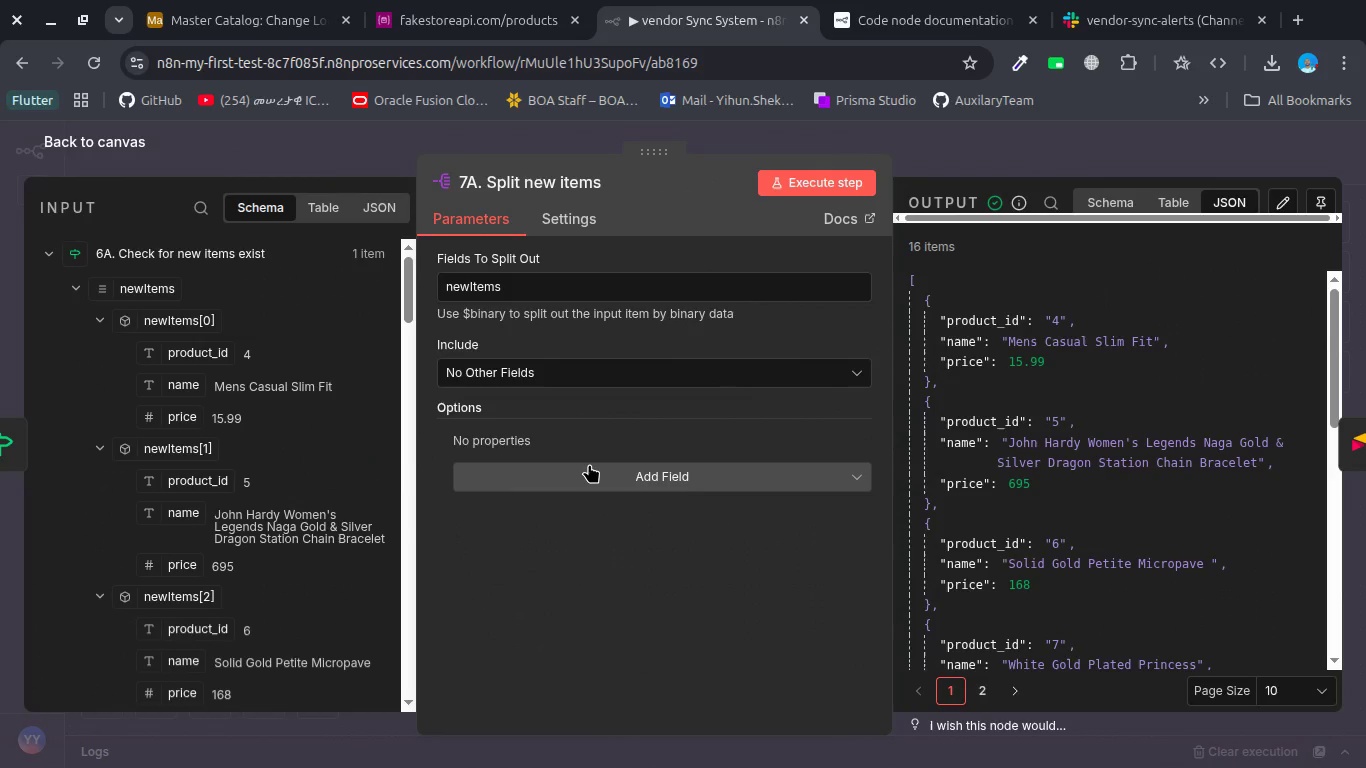 
key(Escape)
 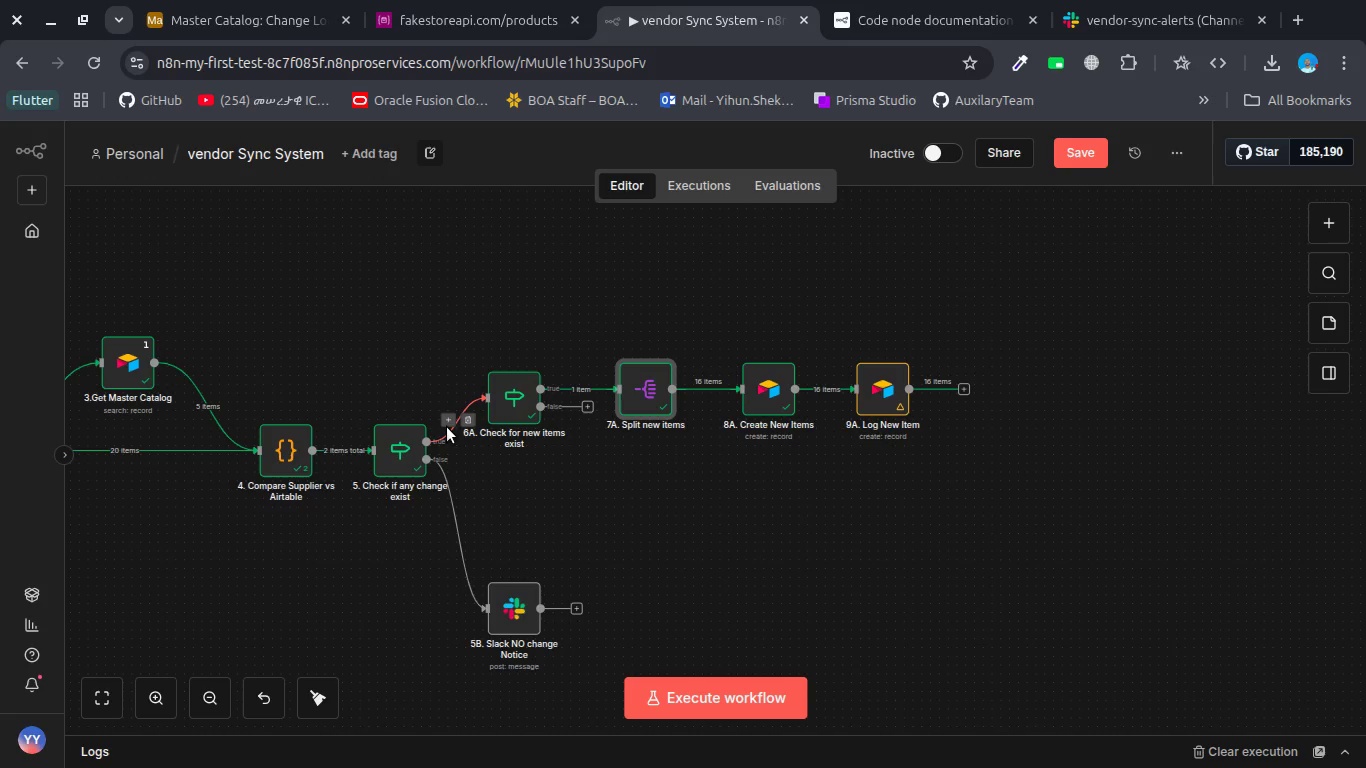 
left_click([447, 422])
 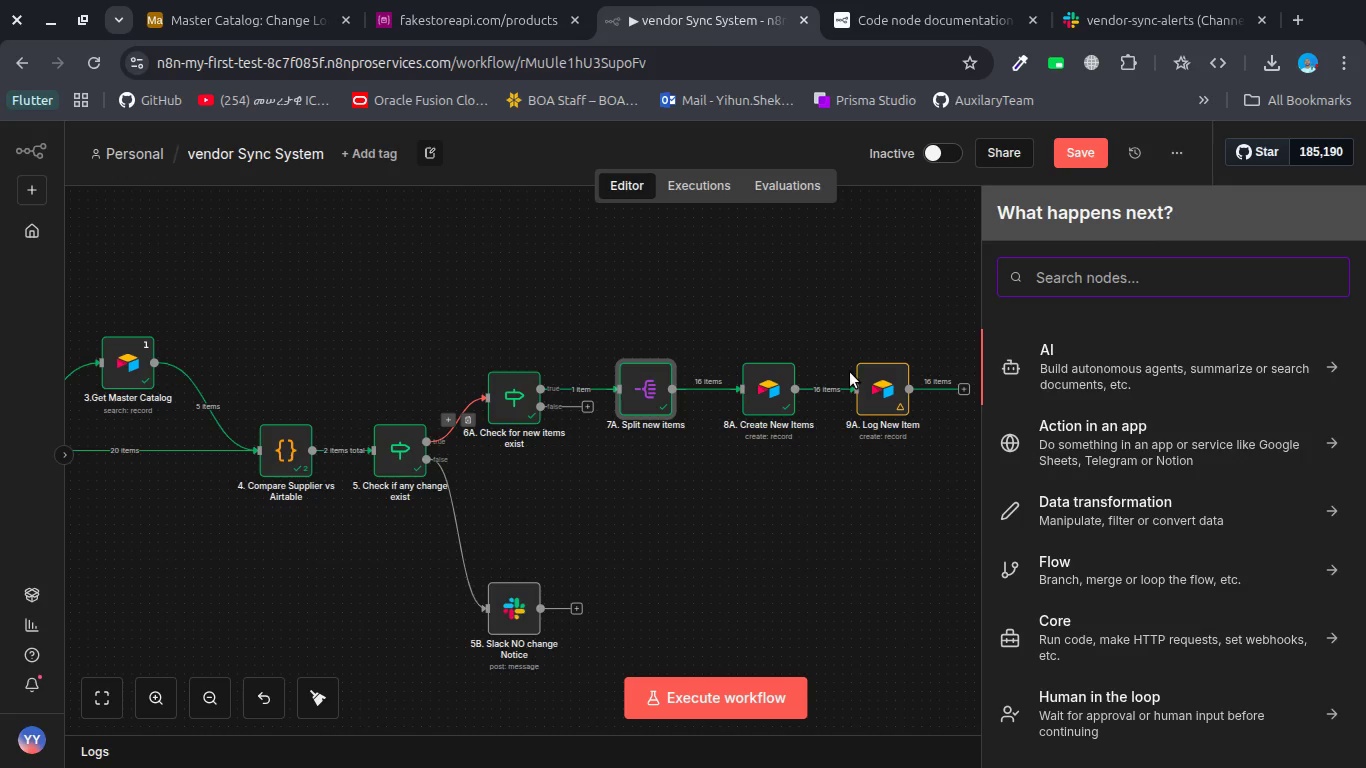 
type(if)
 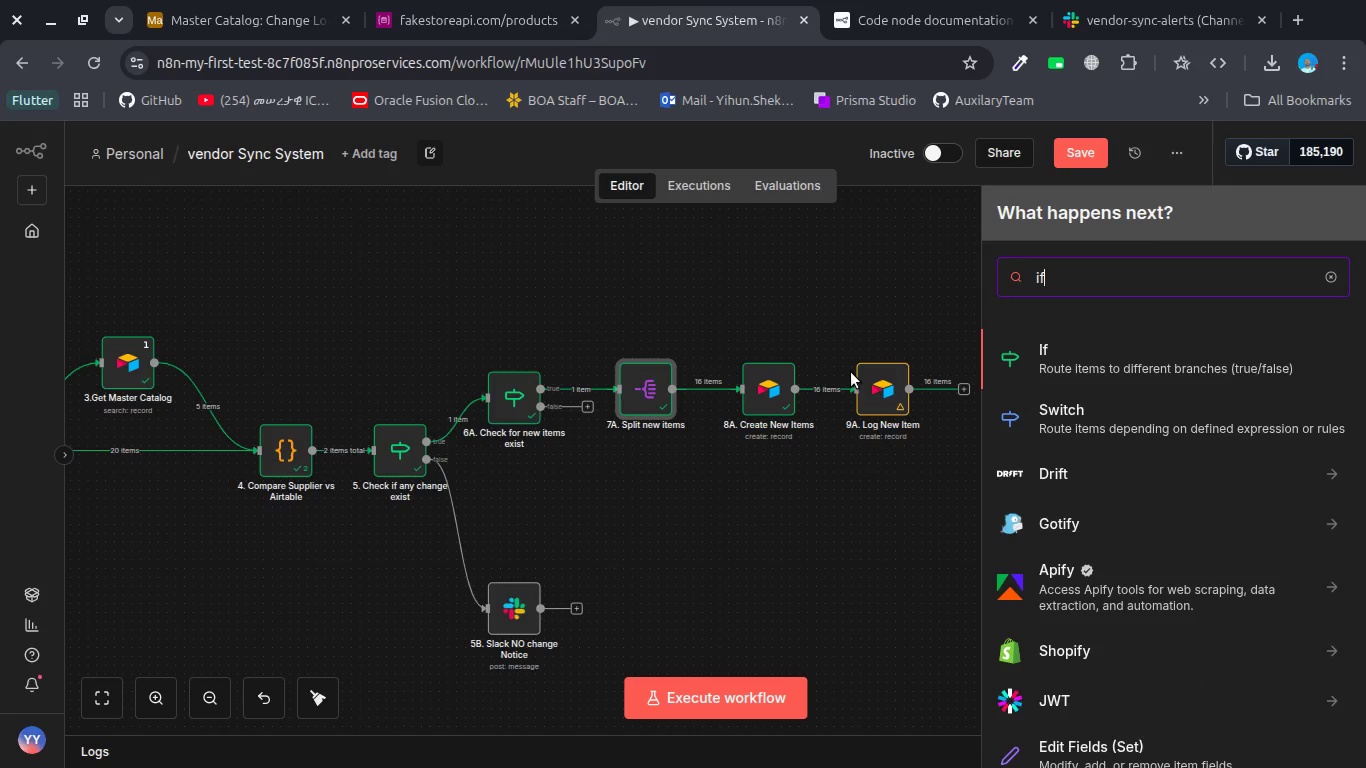 
key(Enter)
 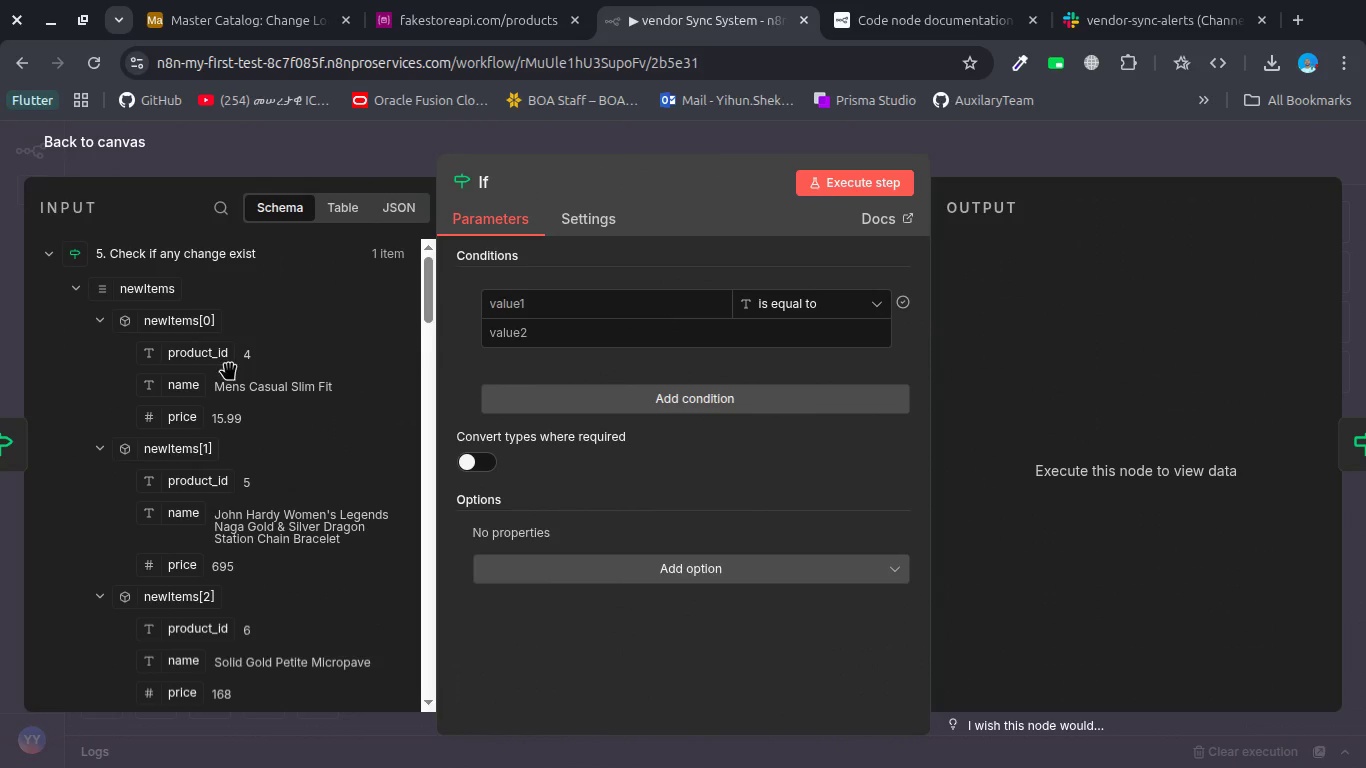 
left_click([74, 285])
 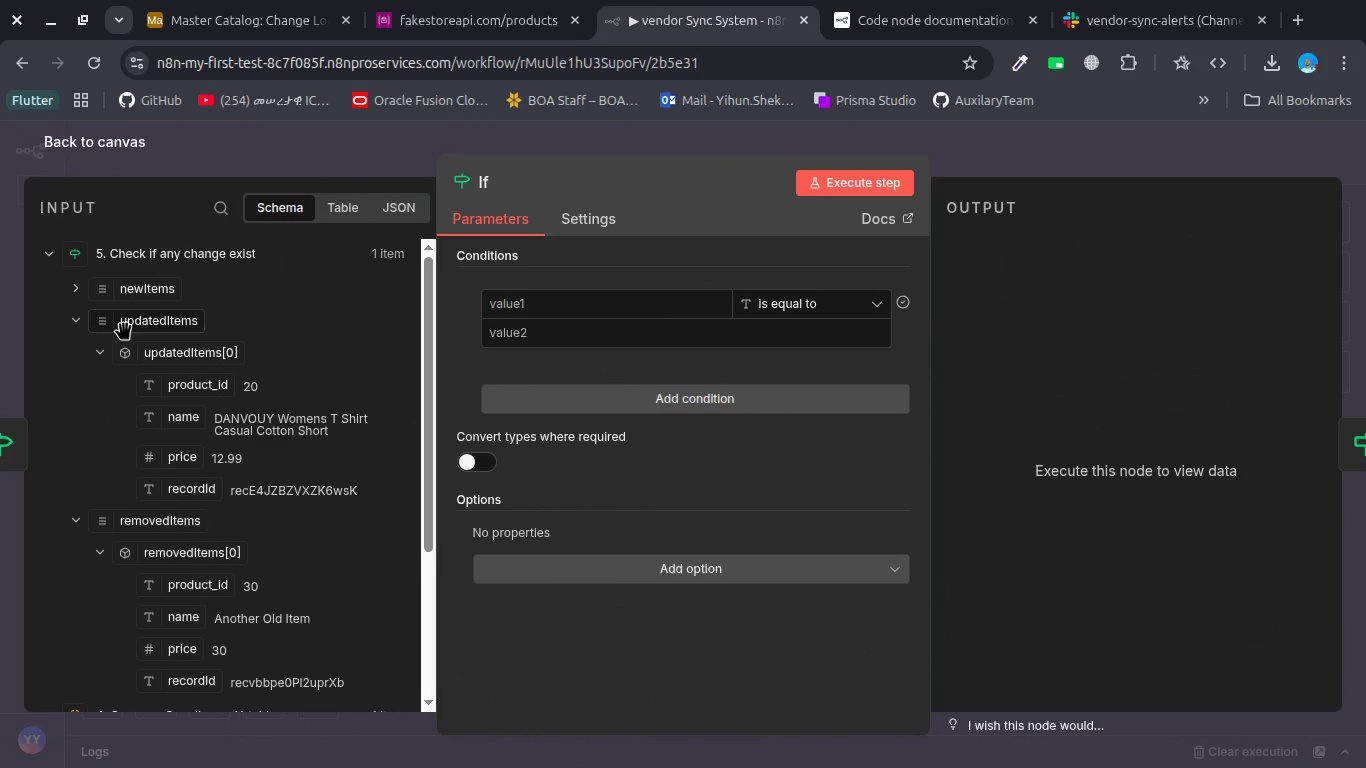 
left_click_drag(start_coordinate=[138, 324], to_coordinate=[526, 300])
 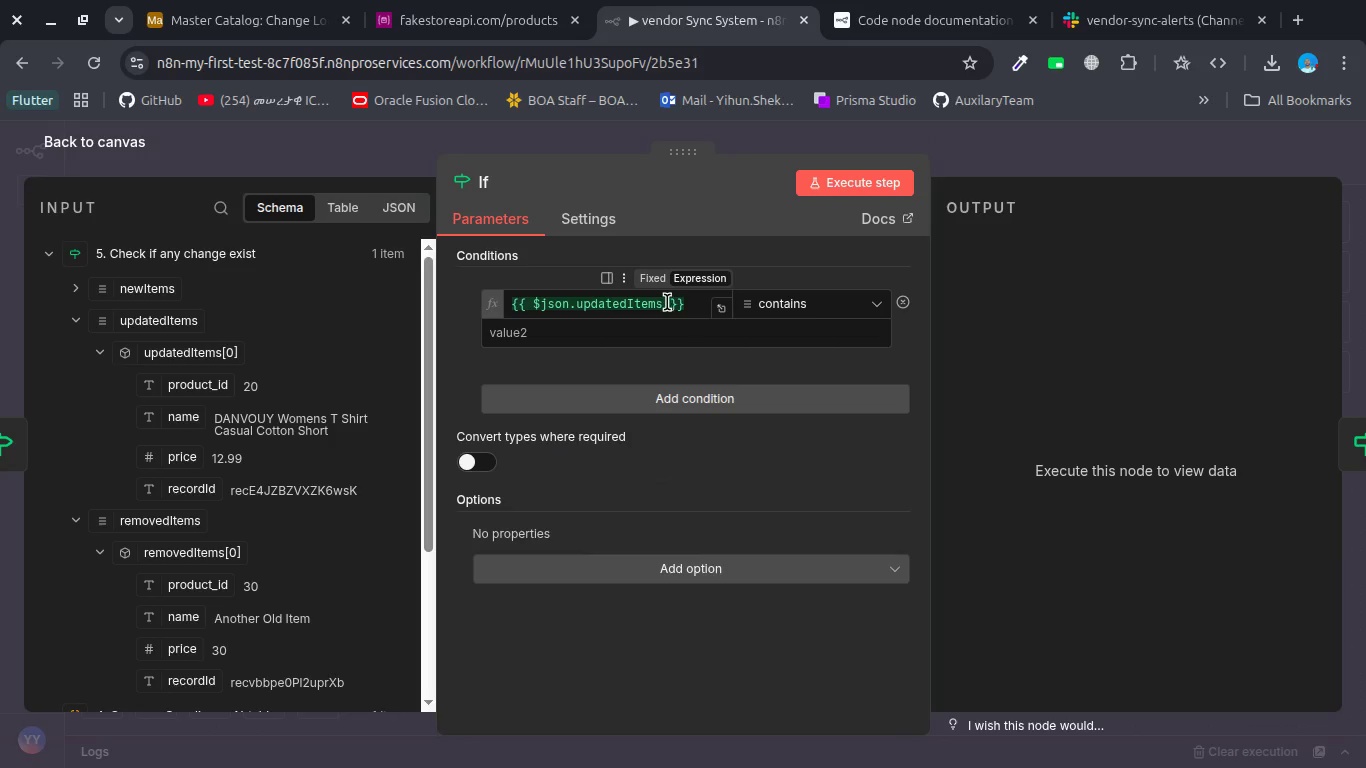 
left_click([666, 302])
 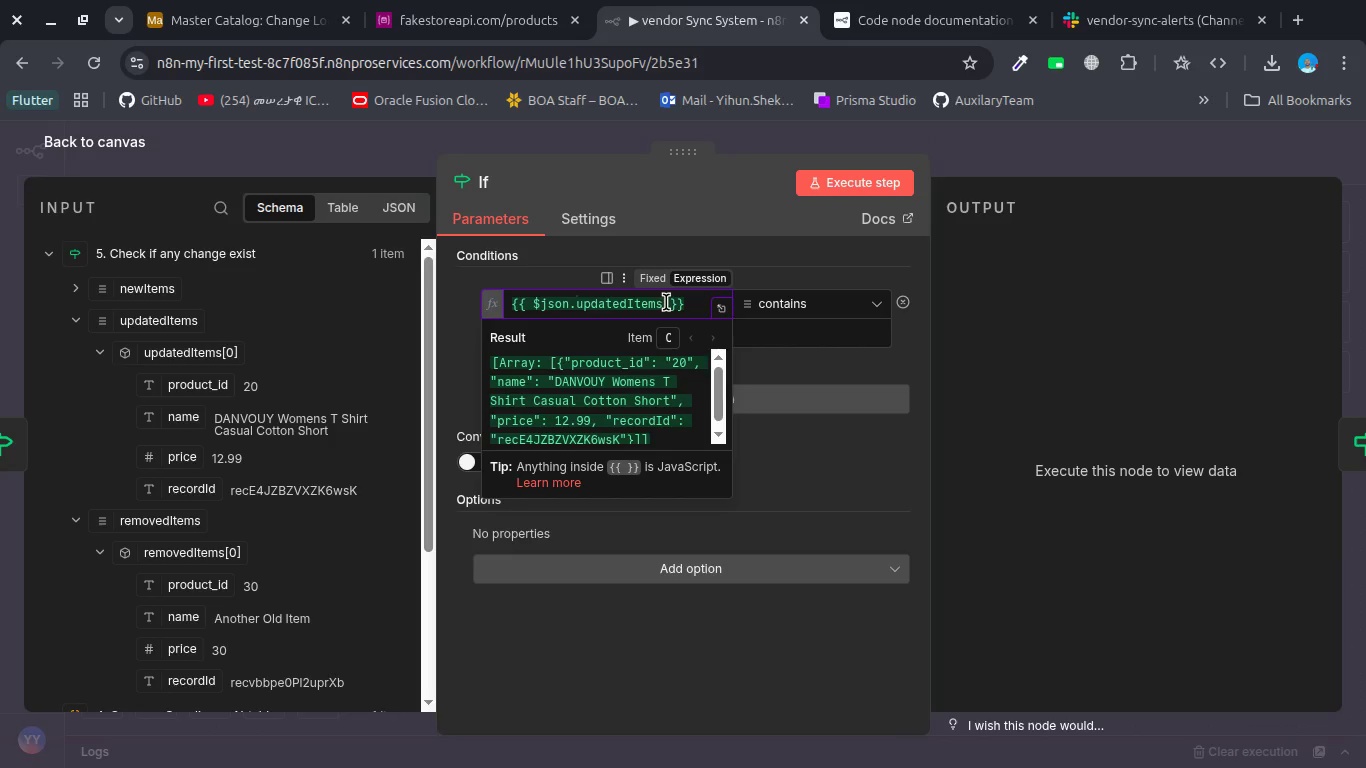 
key(Period)
 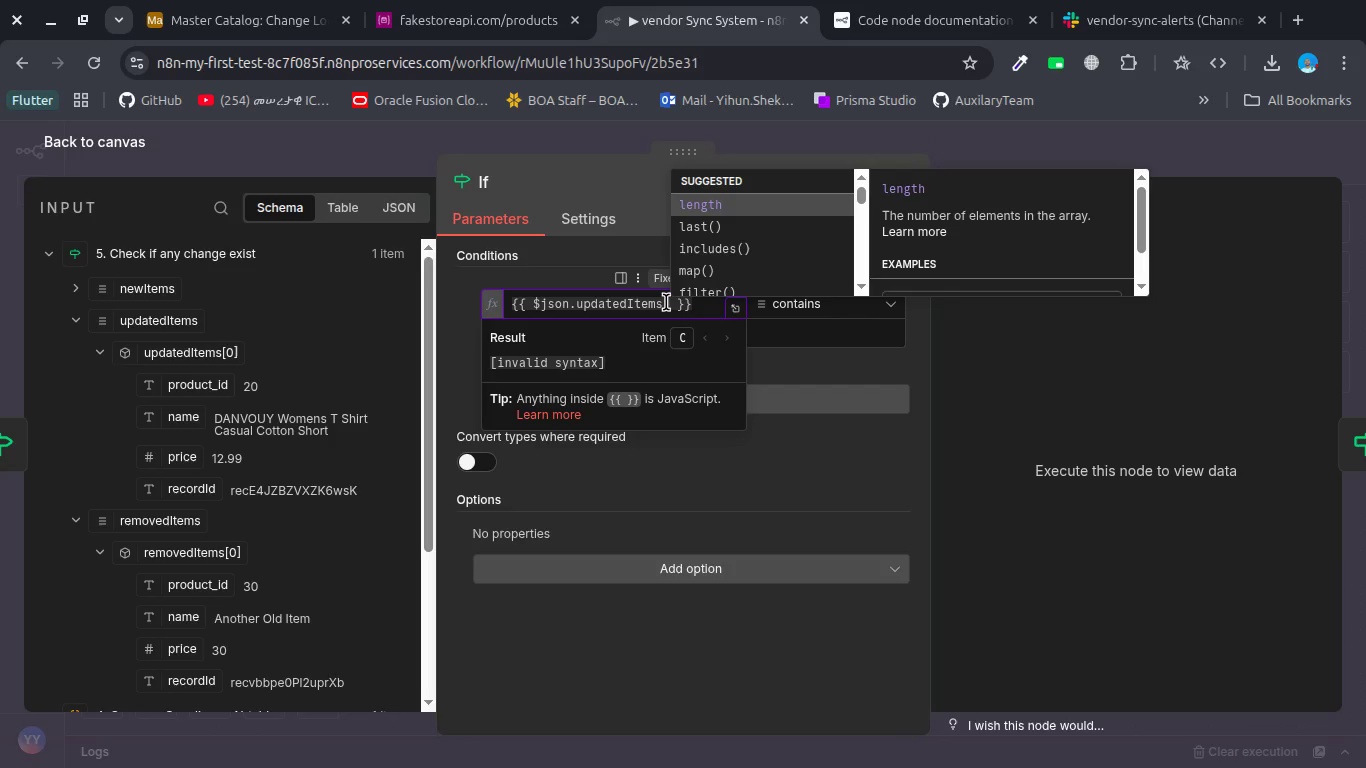 
key(Enter)
 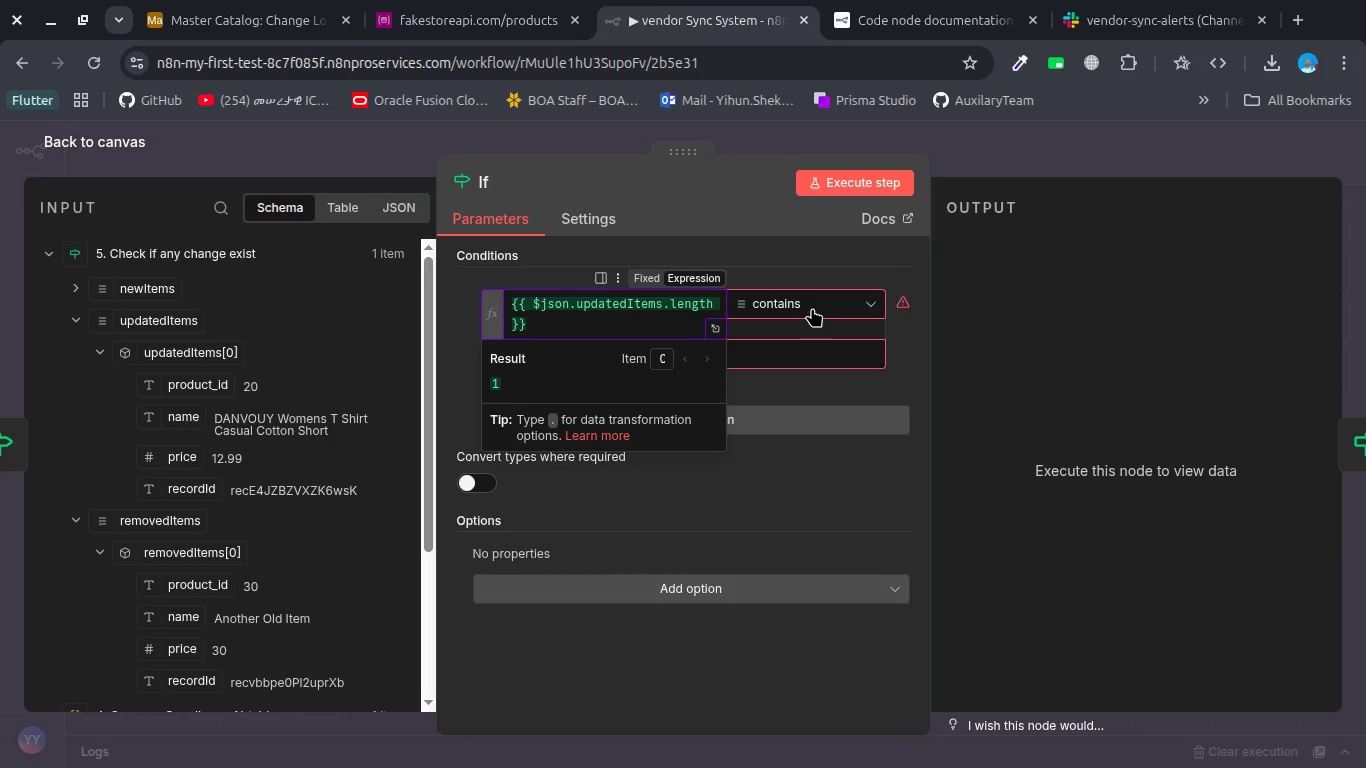 
left_click([813, 307])
 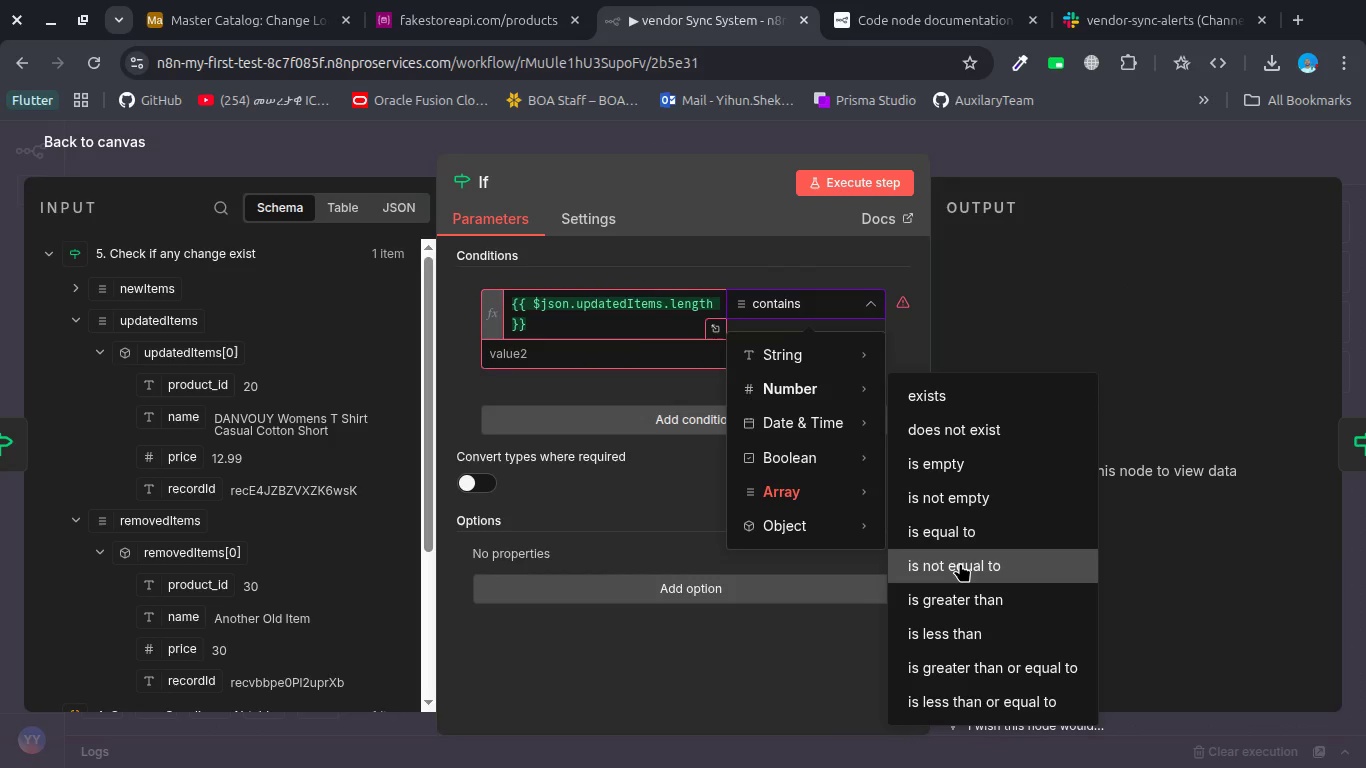 
left_click([944, 594])
 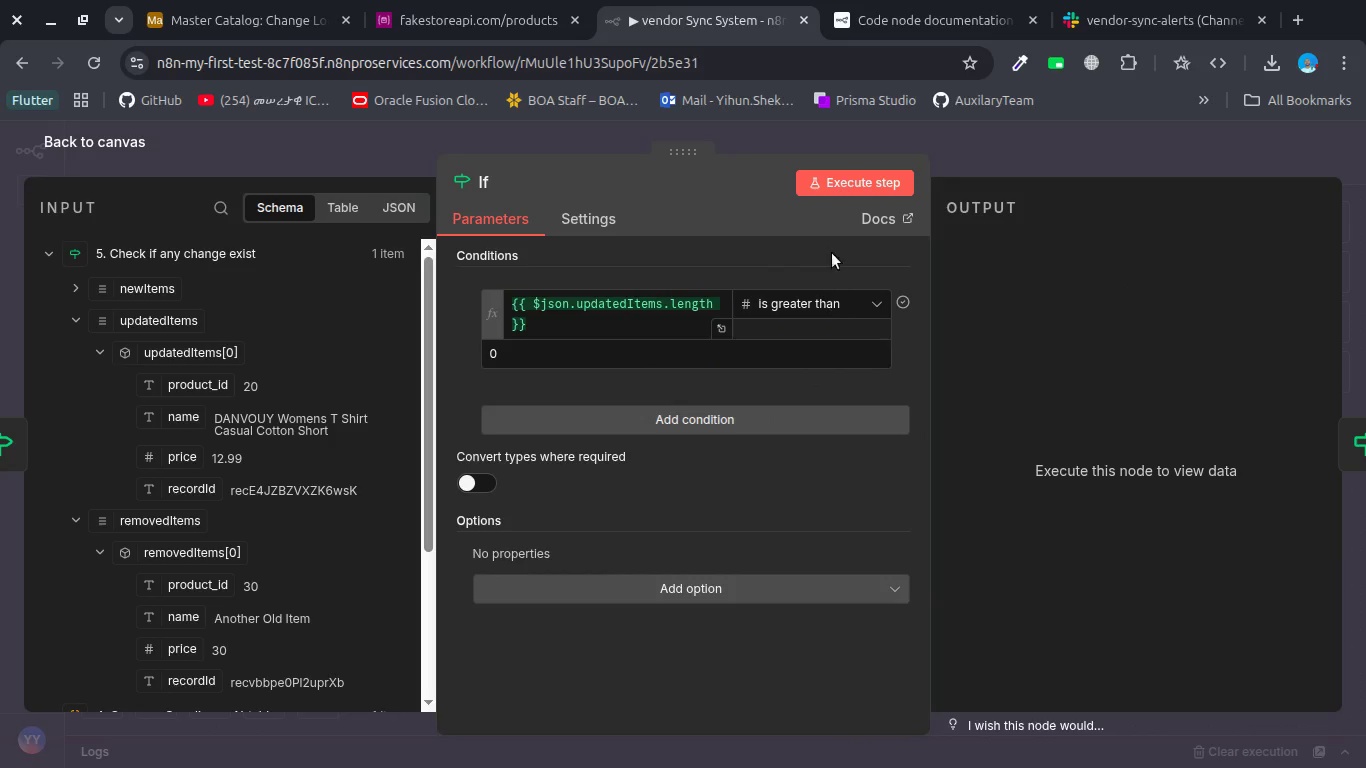 
left_click([849, 178])
 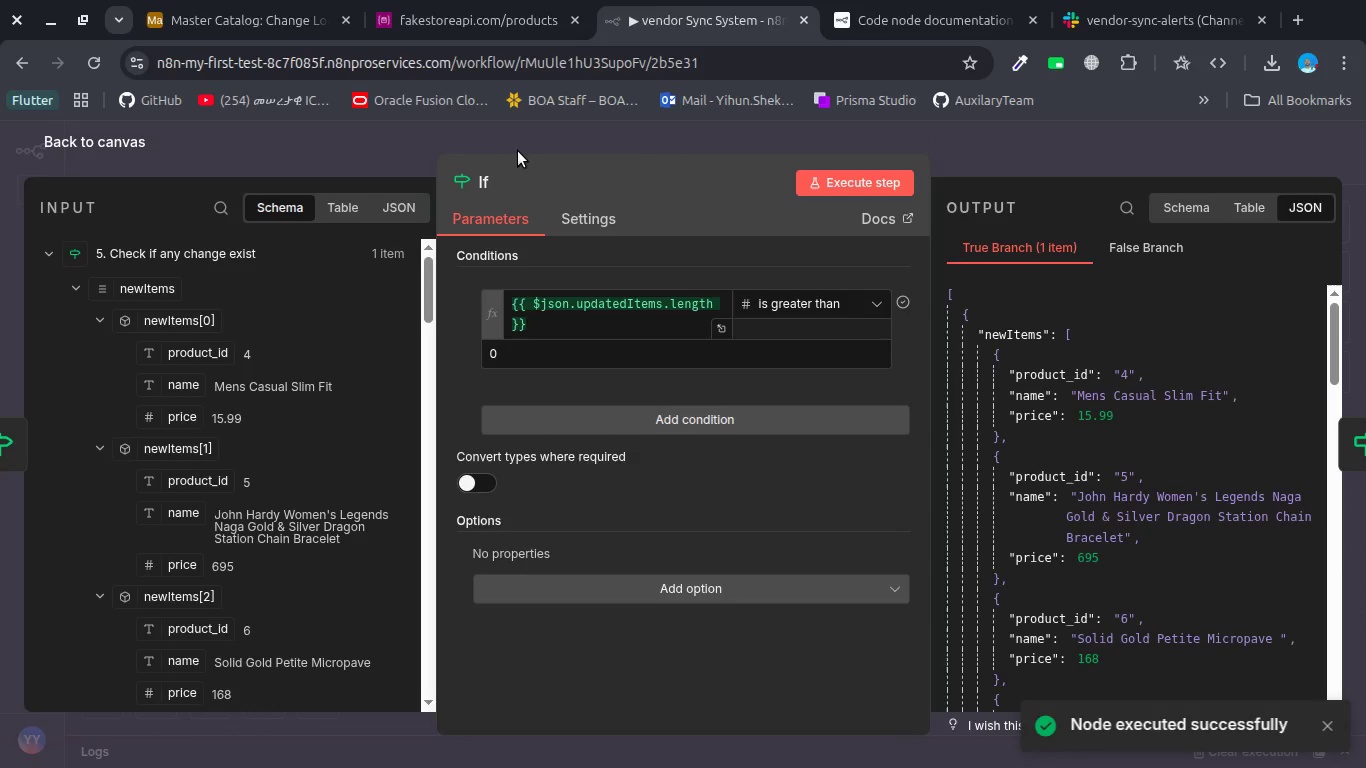 
left_click([520, 131])
 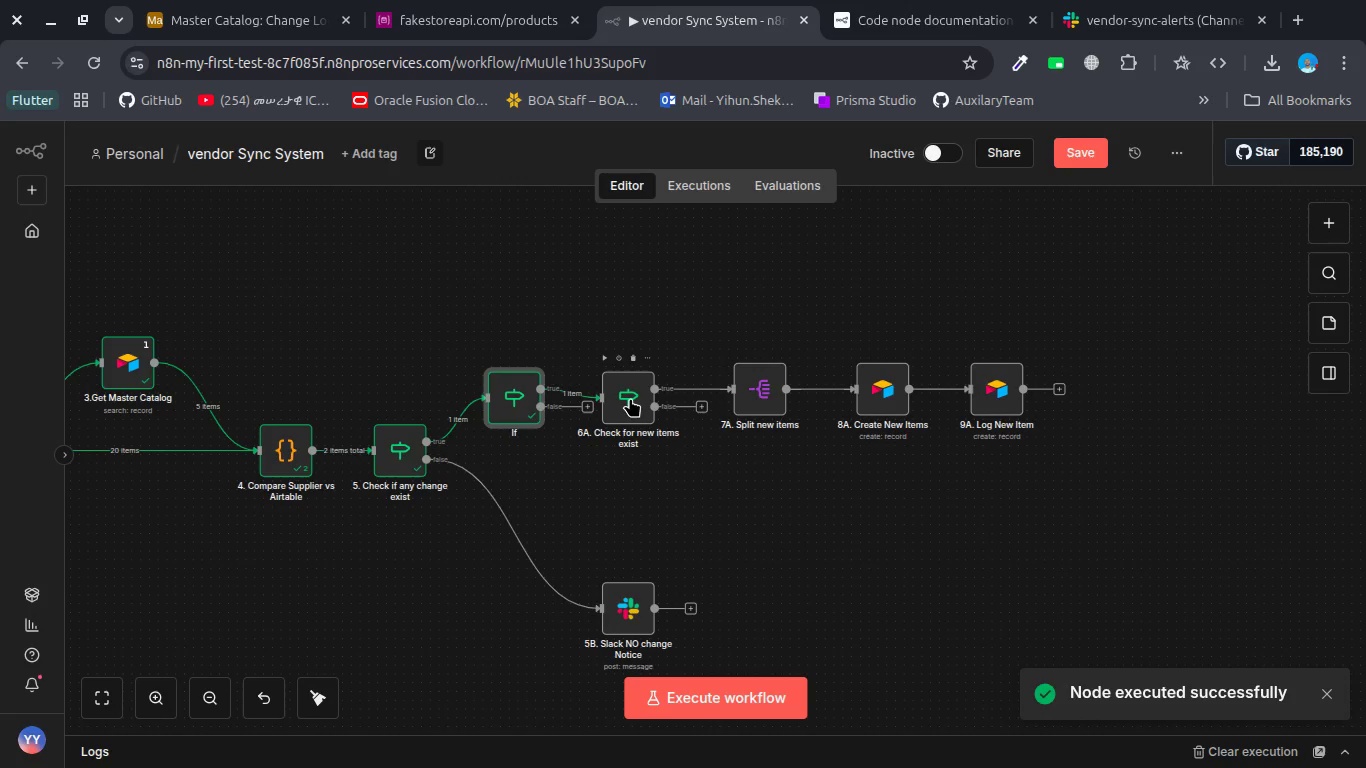 
left_click_drag(start_coordinate=[614, 398], to_coordinate=[602, 257])
 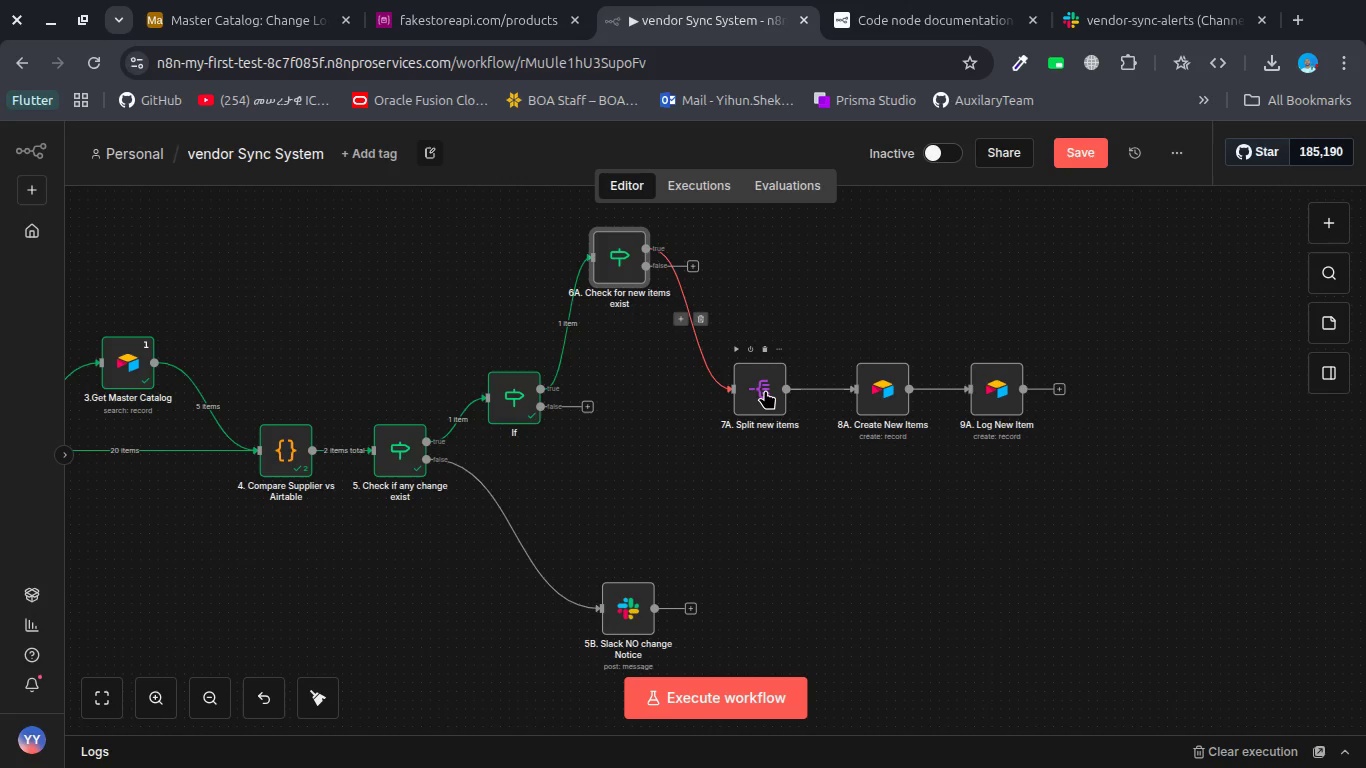 
left_click_drag(start_coordinate=[765, 390], to_coordinate=[775, 326])
 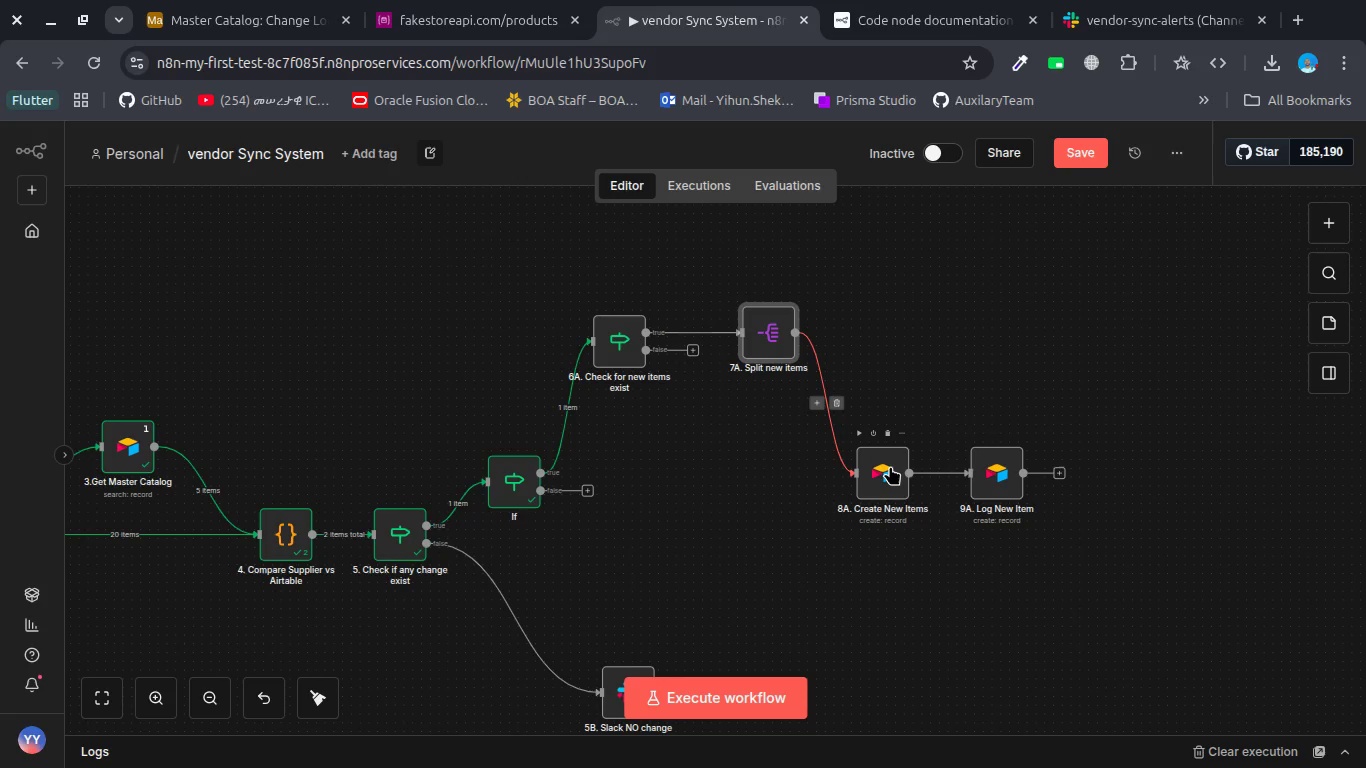 
left_click_drag(start_coordinate=[890, 466], to_coordinate=[881, 318])
 